 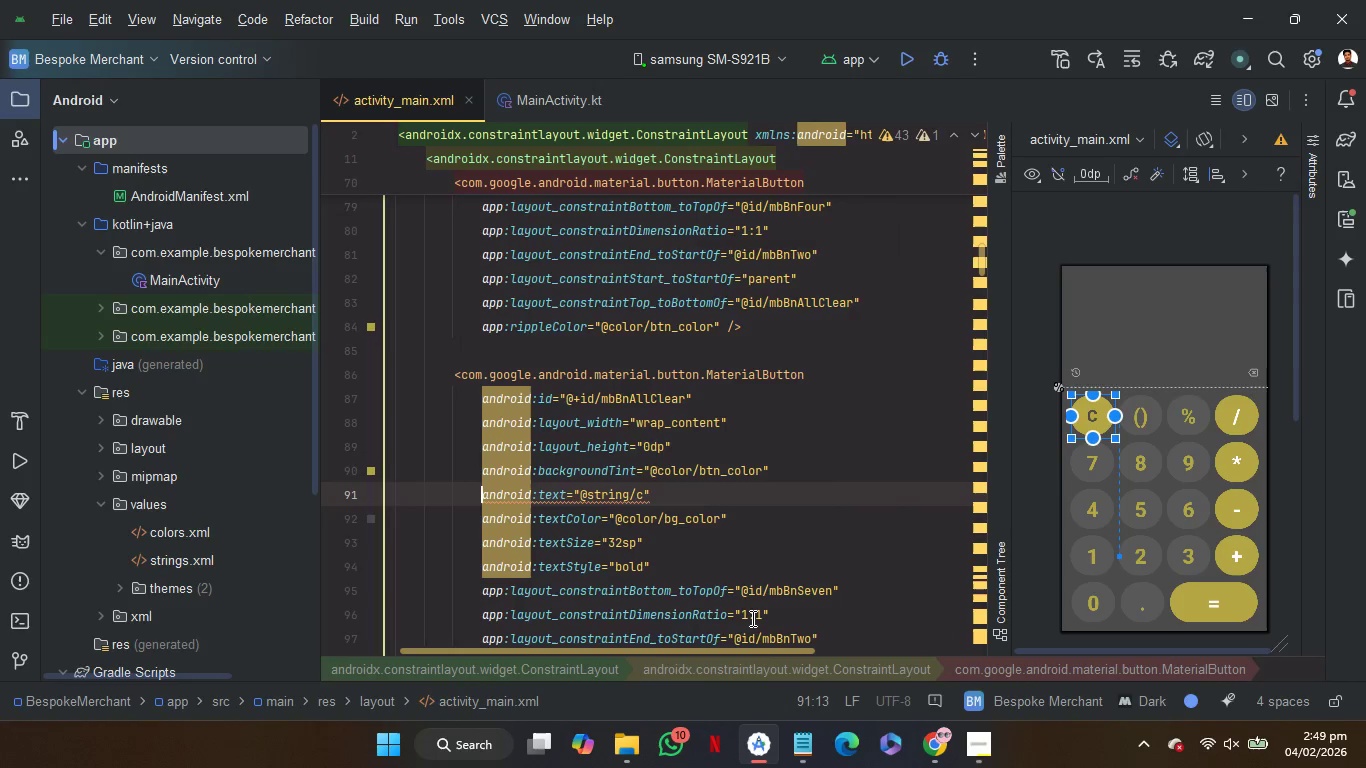 
scroll: coordinate [846, 550], scroll_direction: down, amount: 2.0
 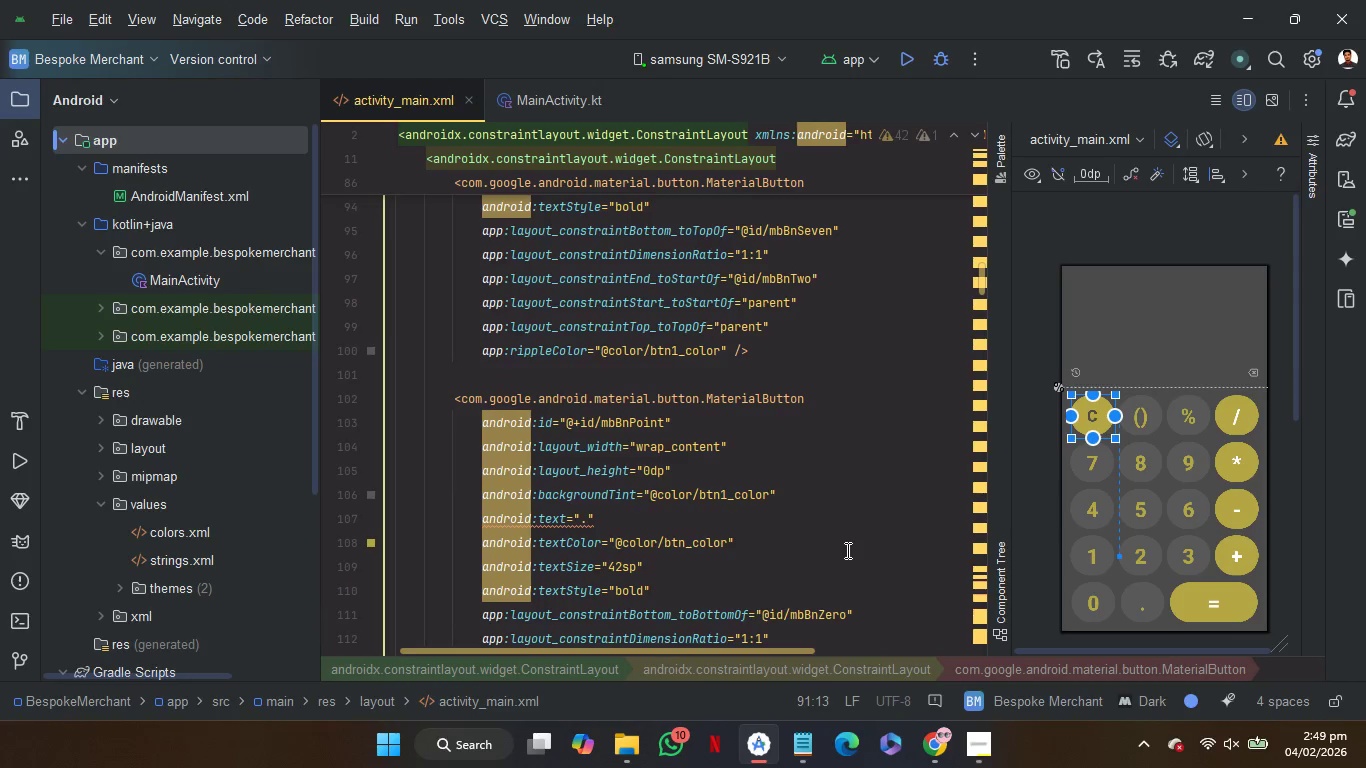 
mouse_move([600, 540])
 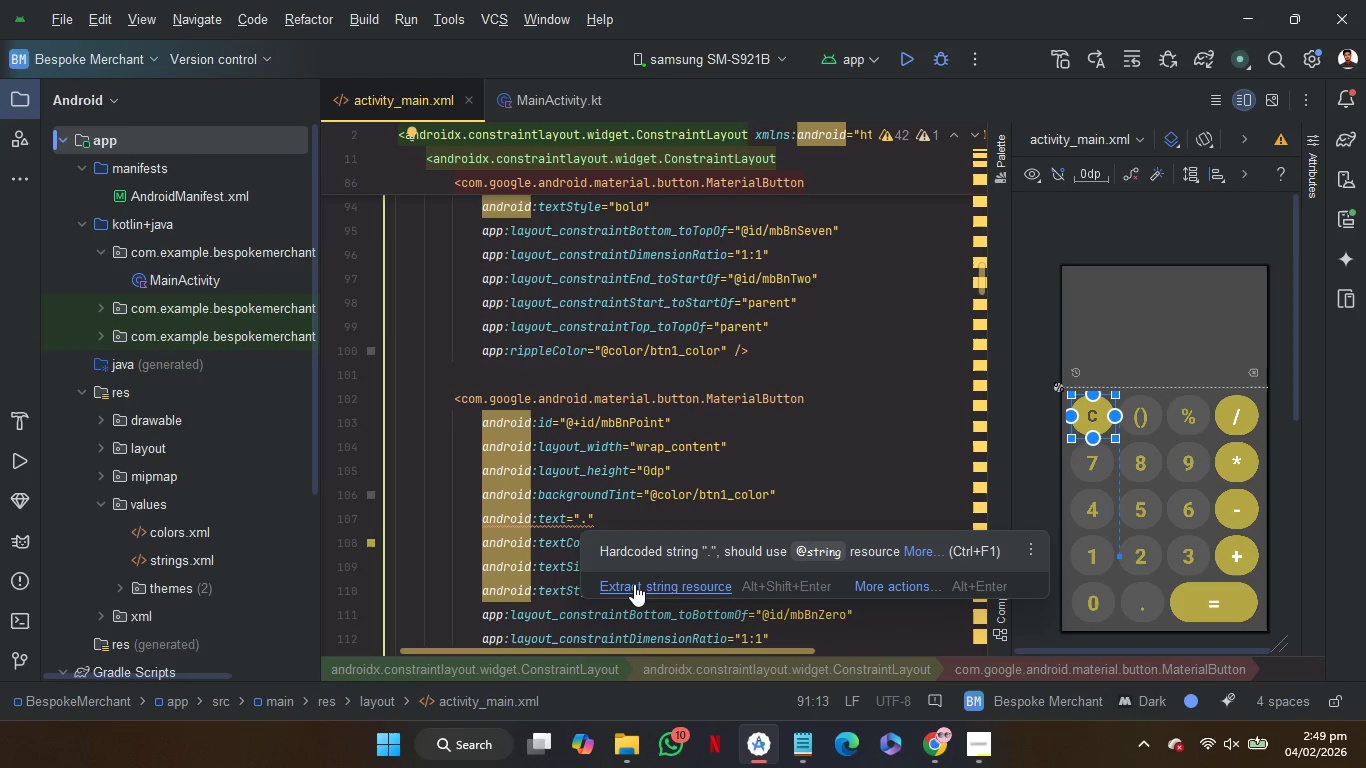 
left_click([634, 584])
 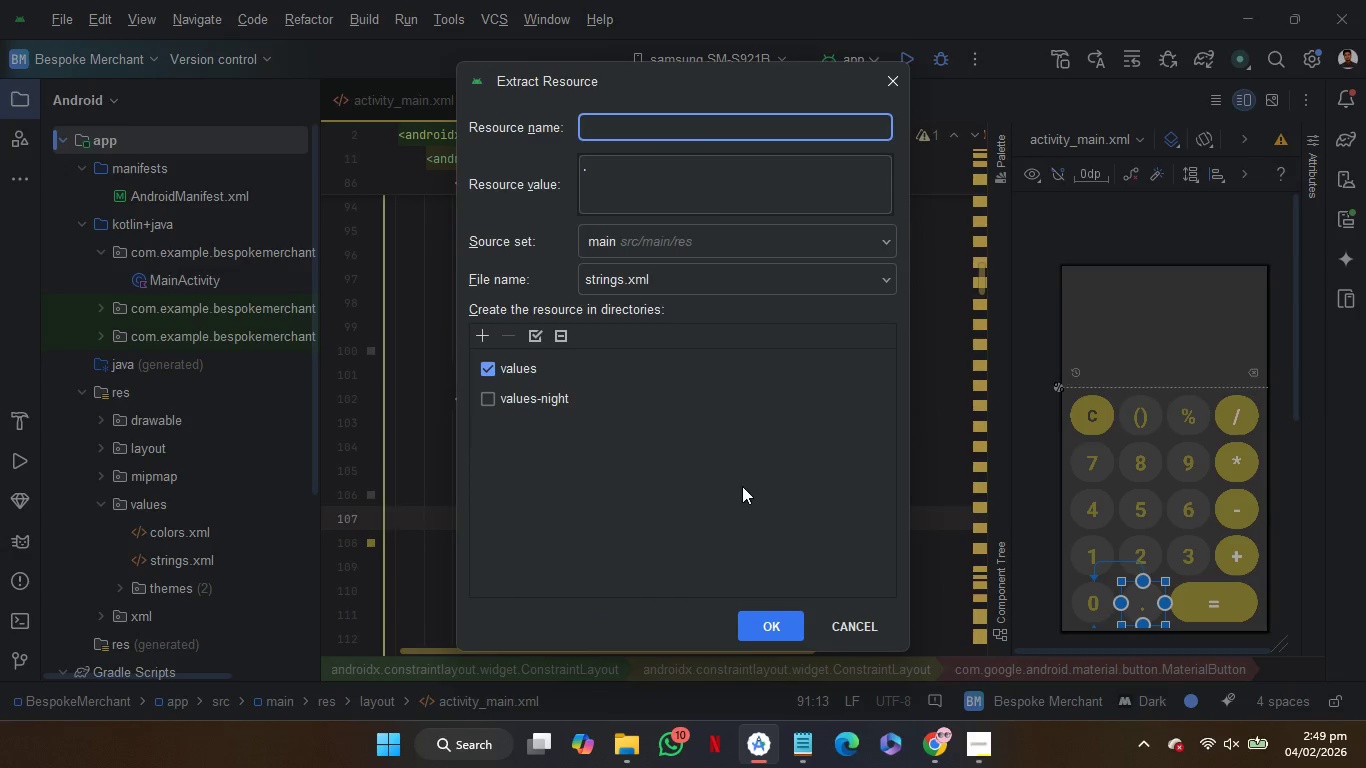 
wait(5.24)
 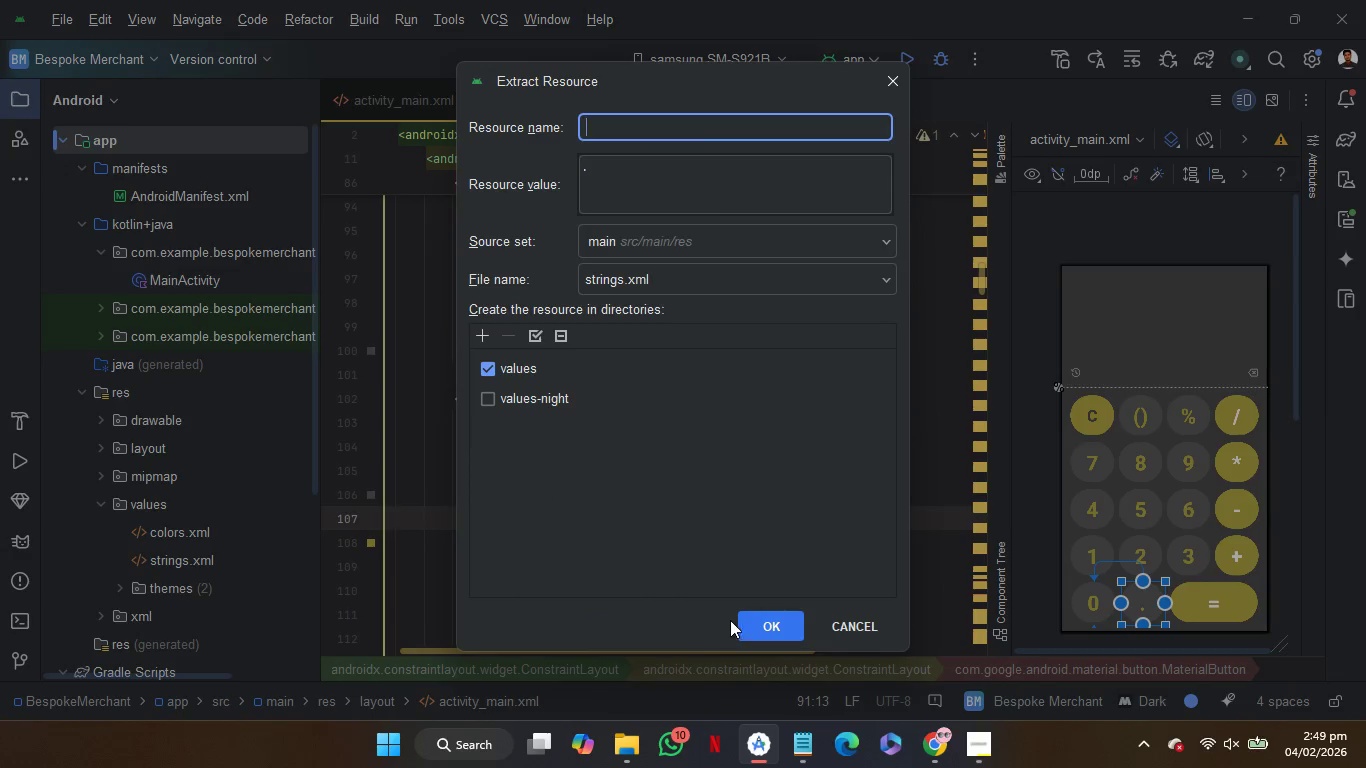 
type(point)
 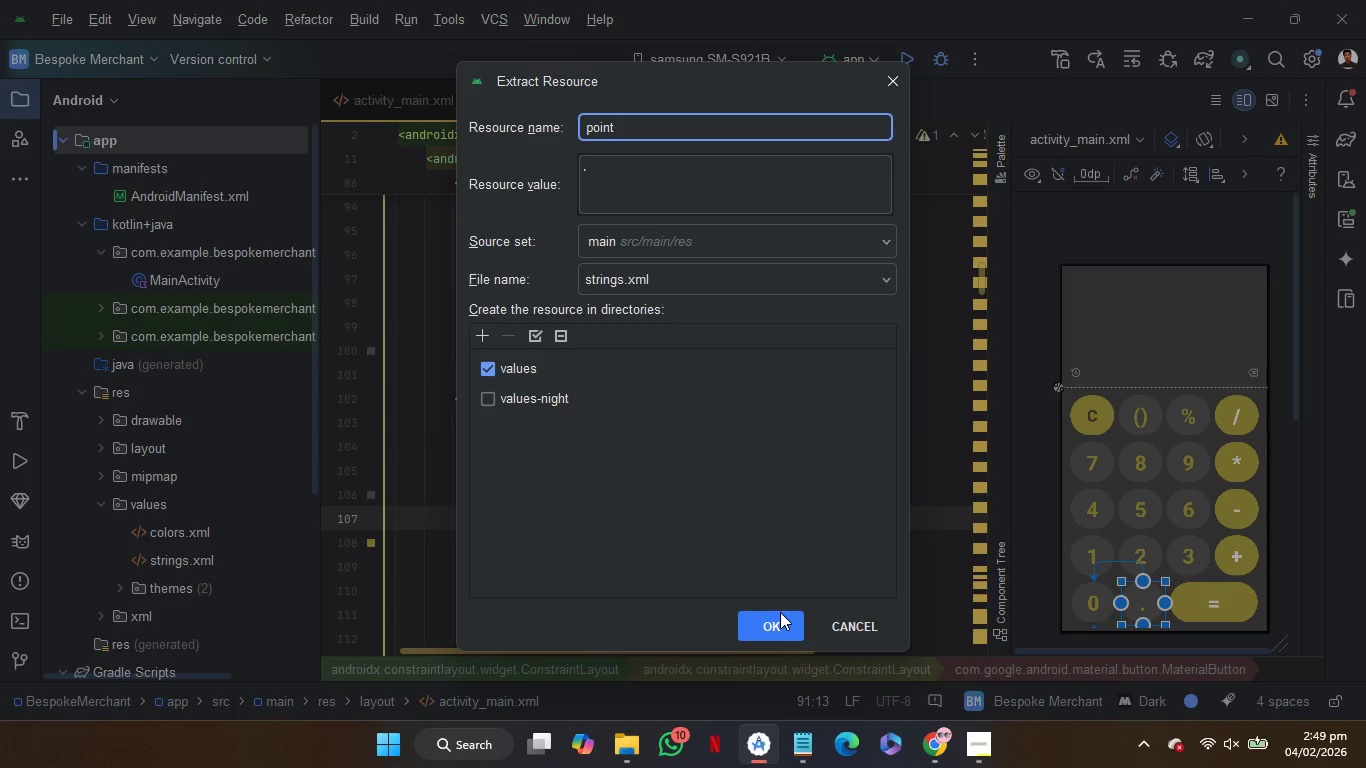 
left_click([780, 612])
 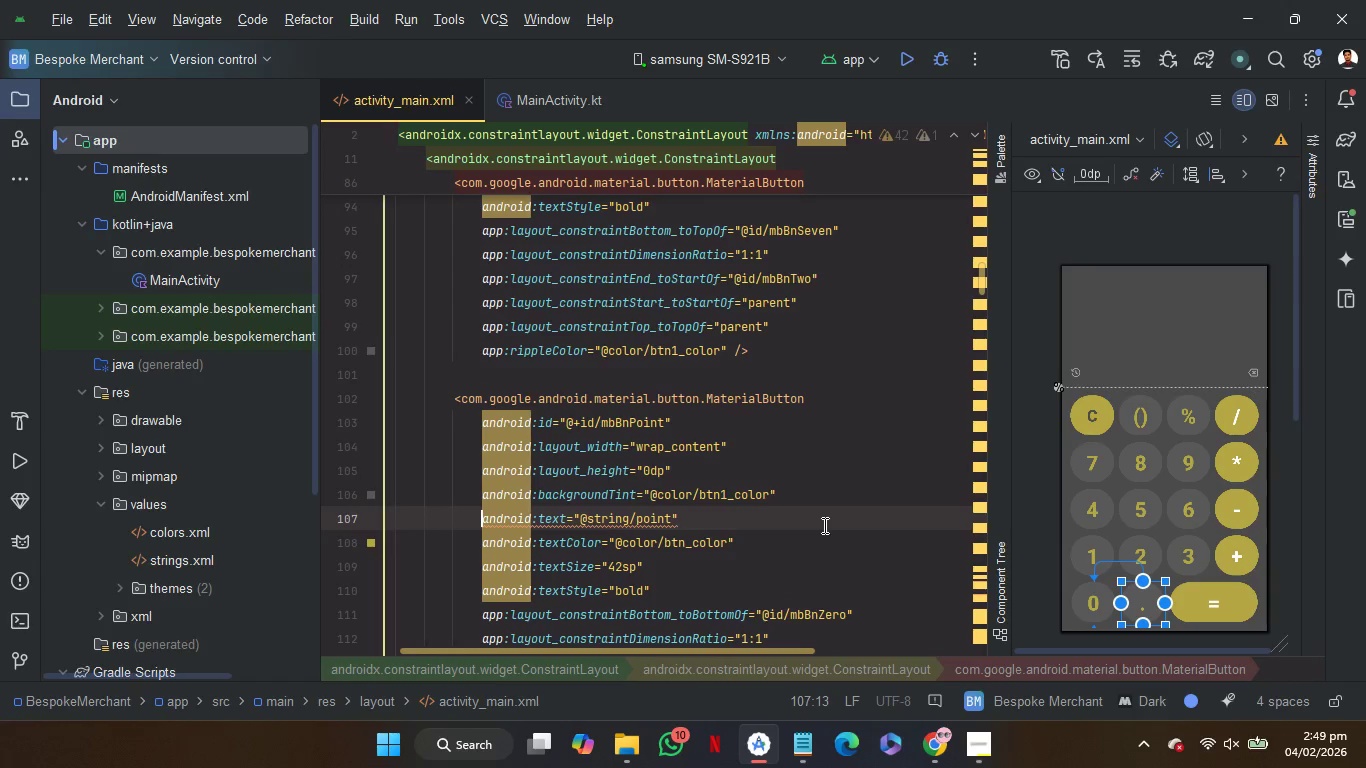 
left_click([823, 525])
 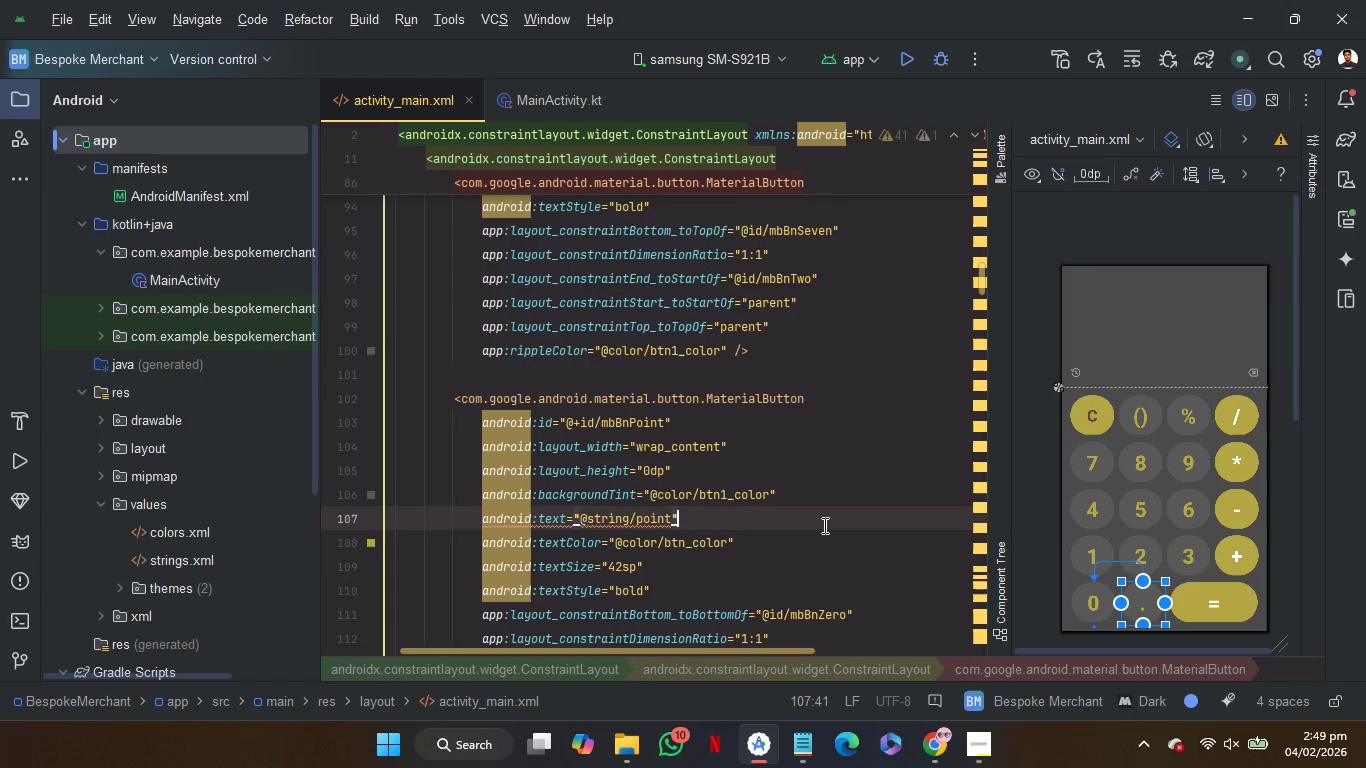 
scroll: coordinate [823, 525], scroll_direction: down, amount: 4.0
 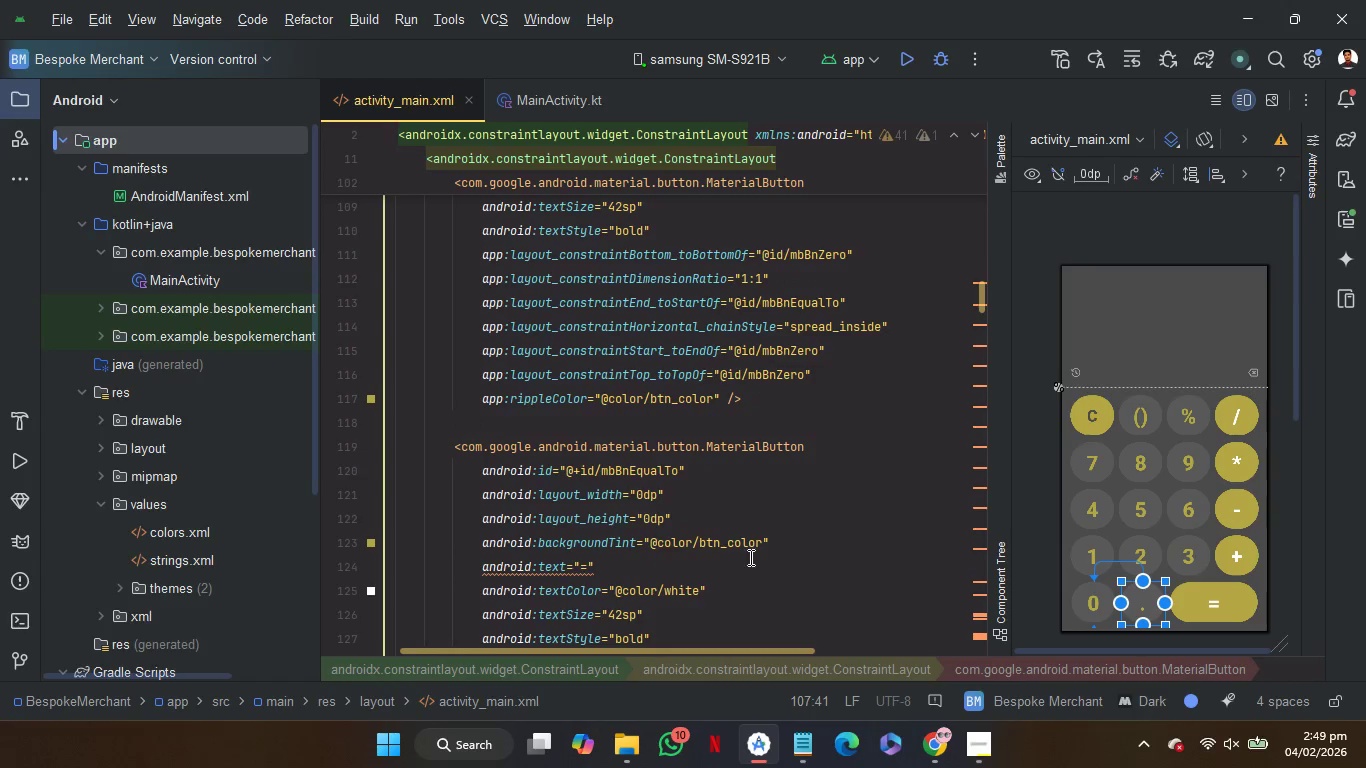 
mouse_move([598, 589])
 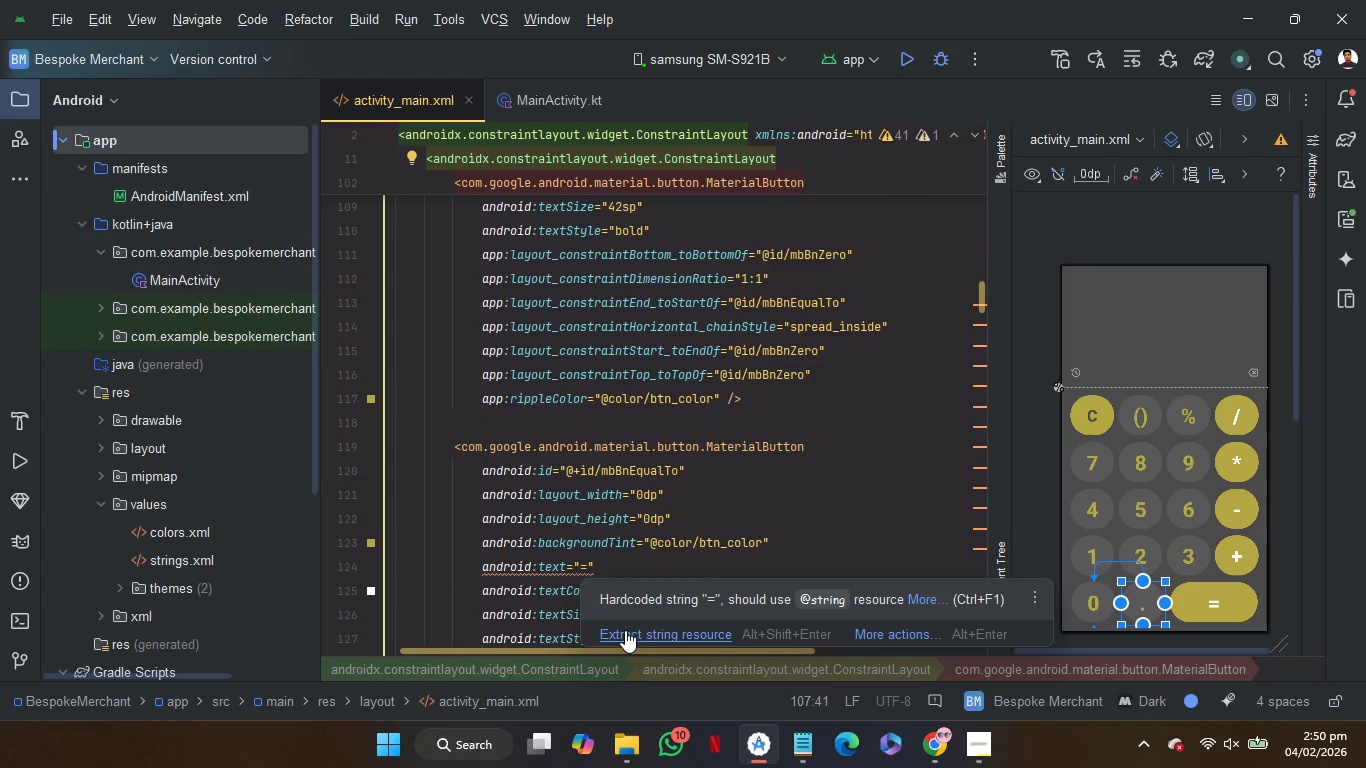 
left_click([625, 630])
 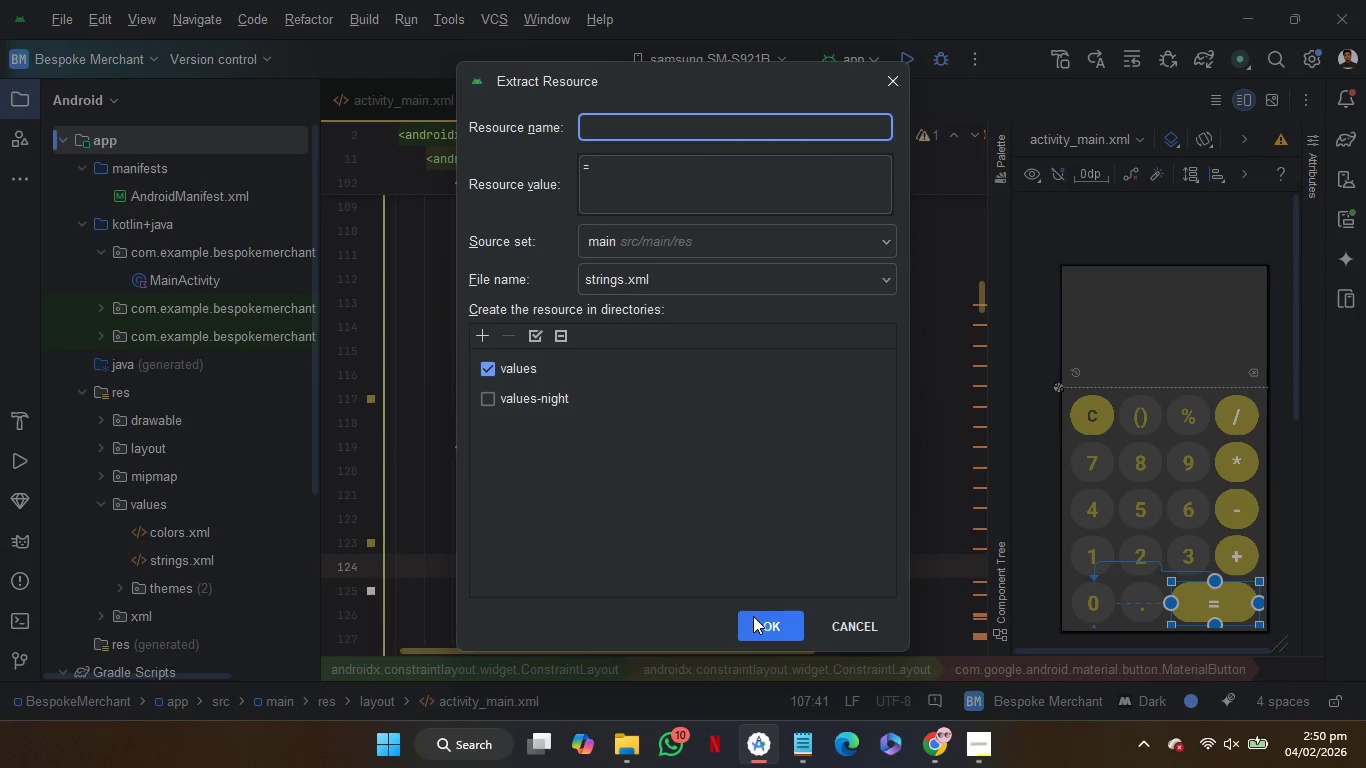 
left_click([753, 619])
 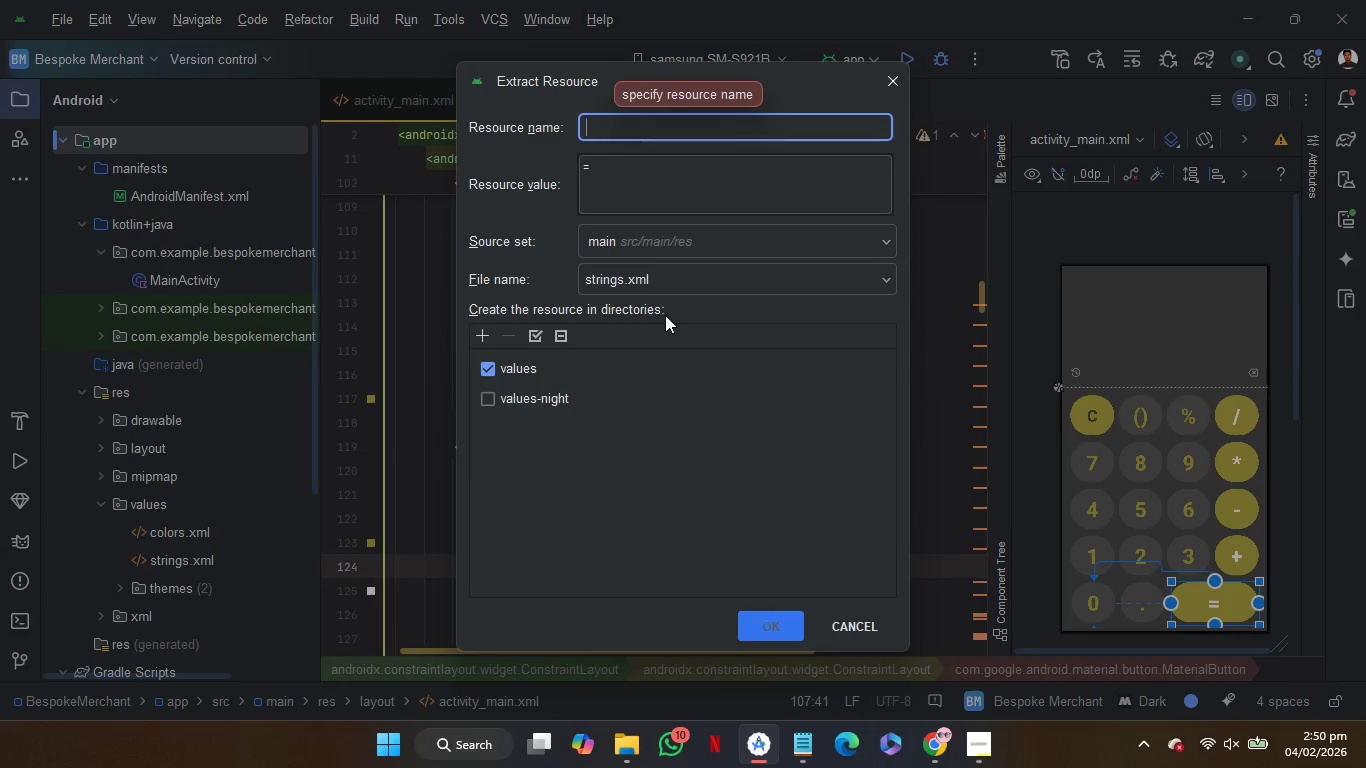 
type(equalto)
 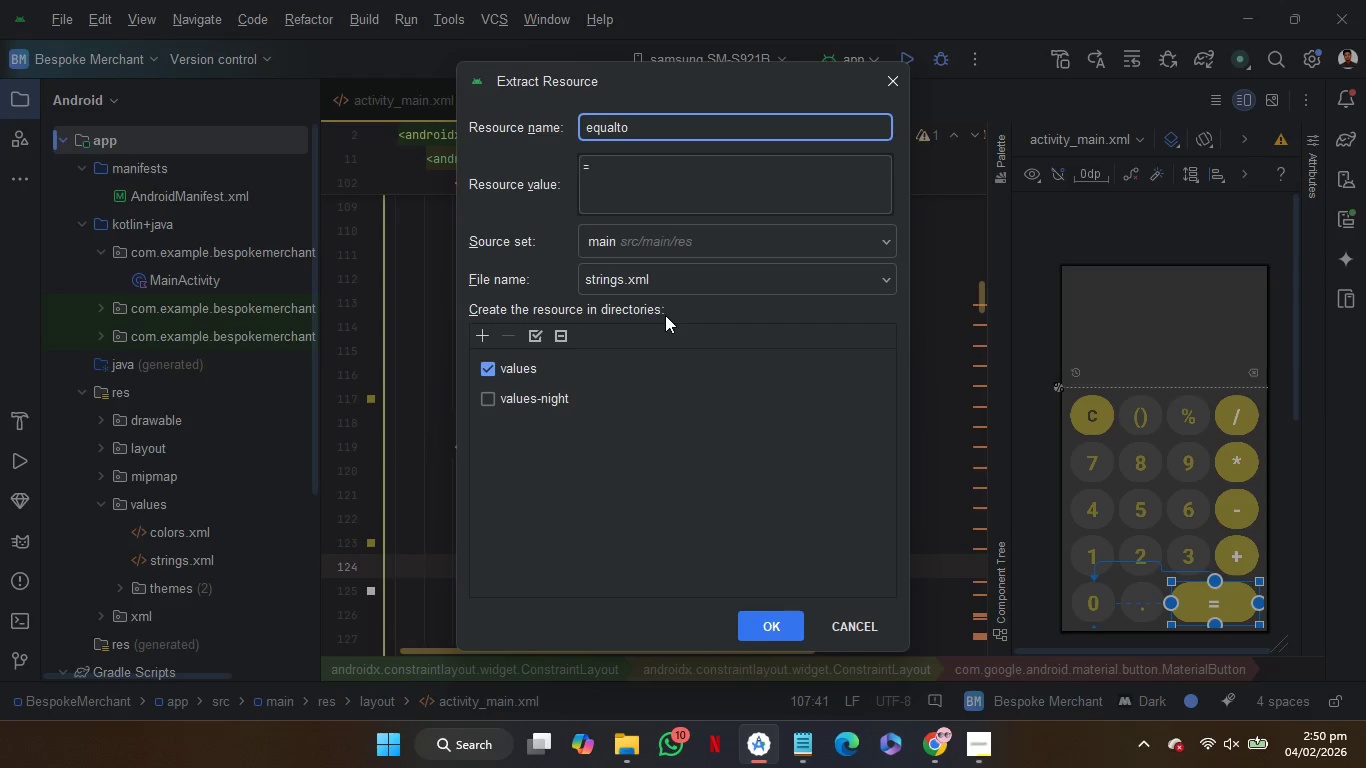 
key(ArrowLeft)
 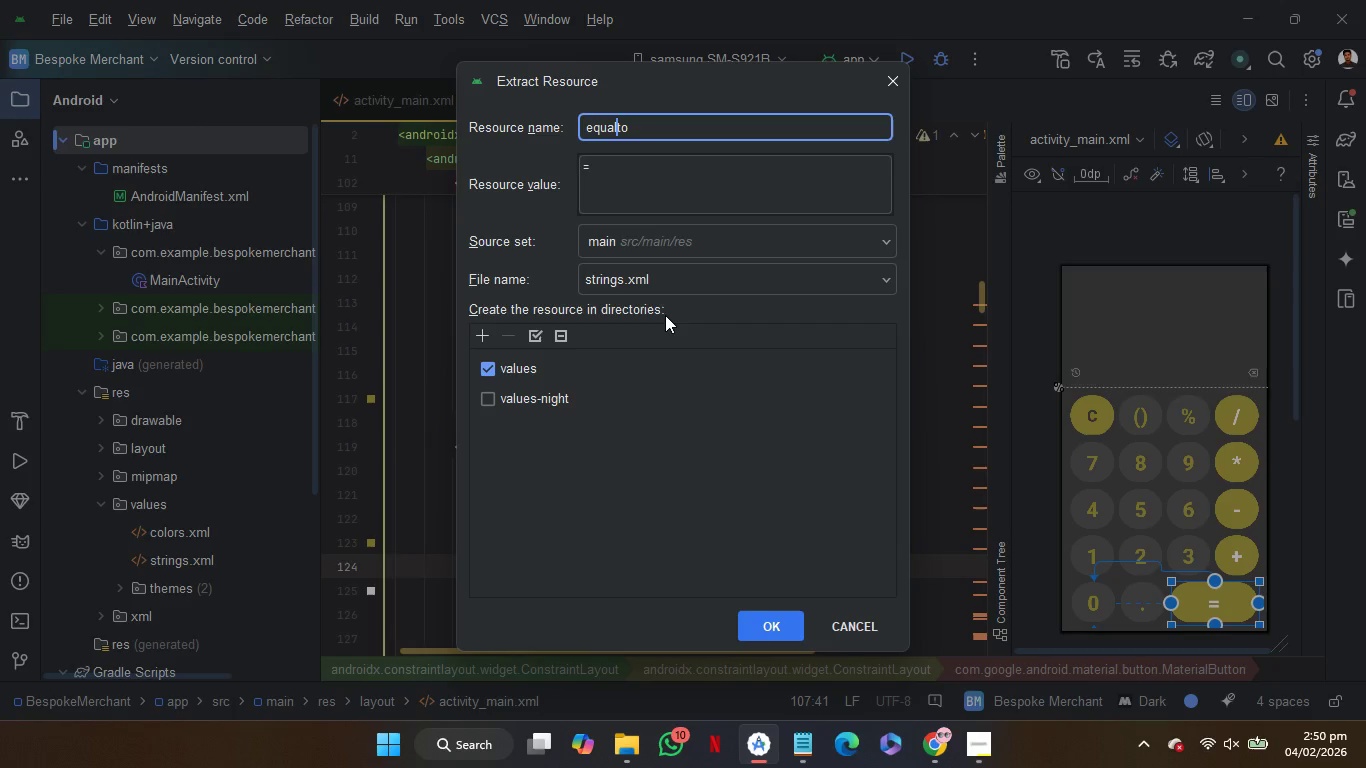 
key(ArrowLeft)
 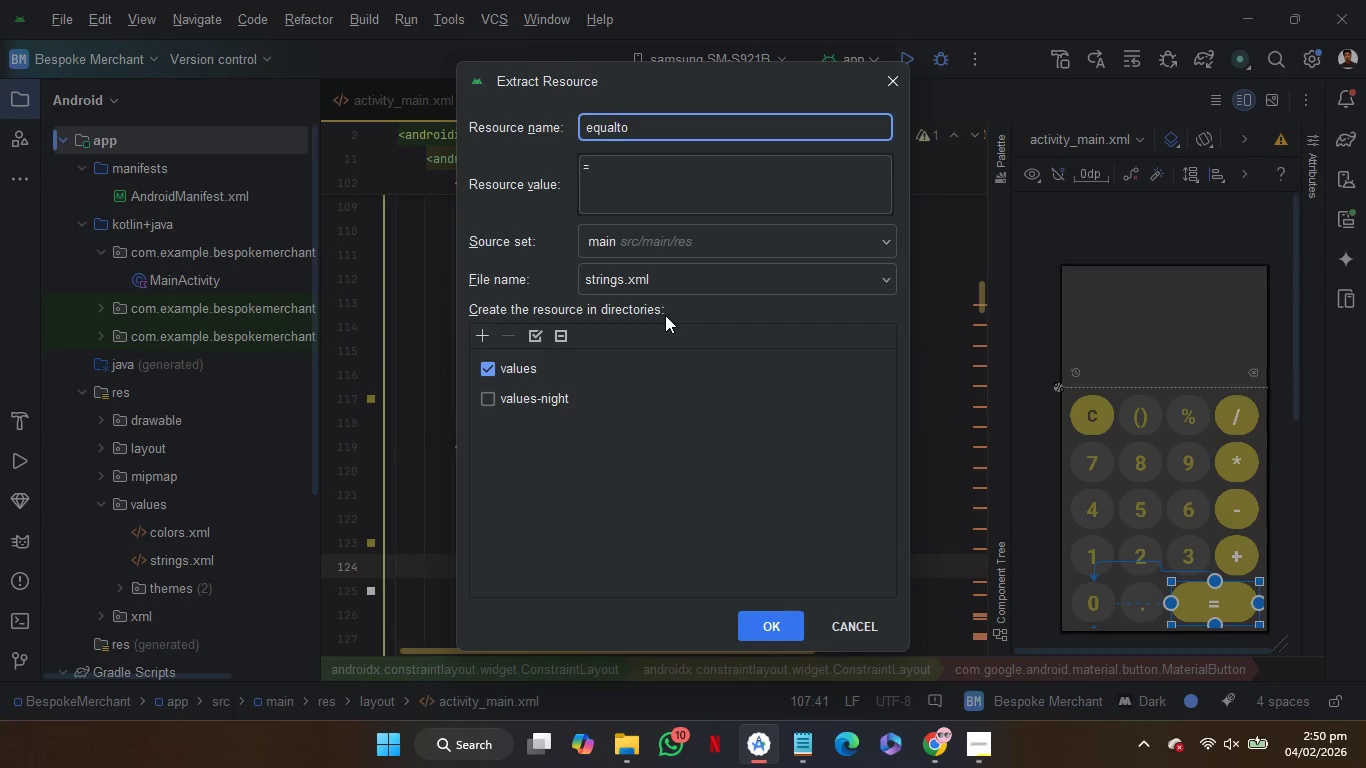 
key(Shift+Equal)
 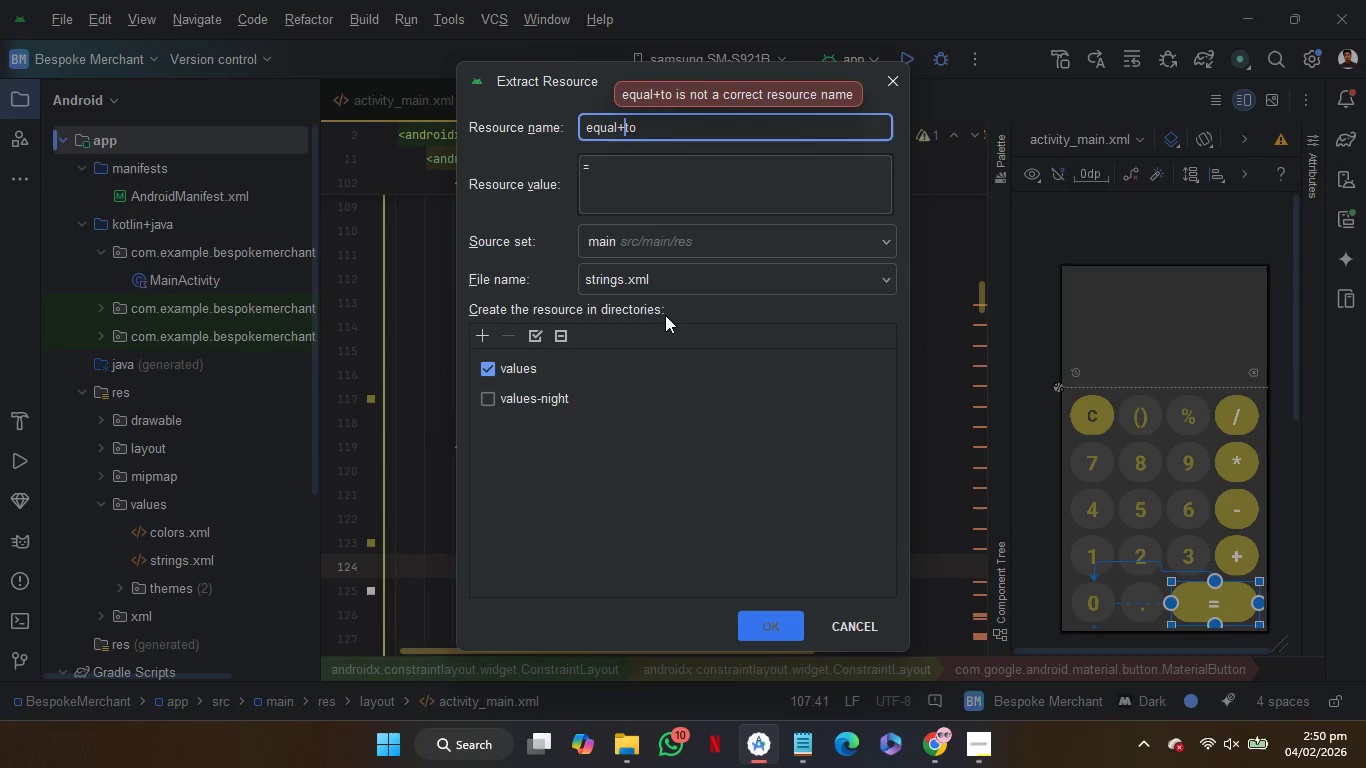 
key(Backspace)
 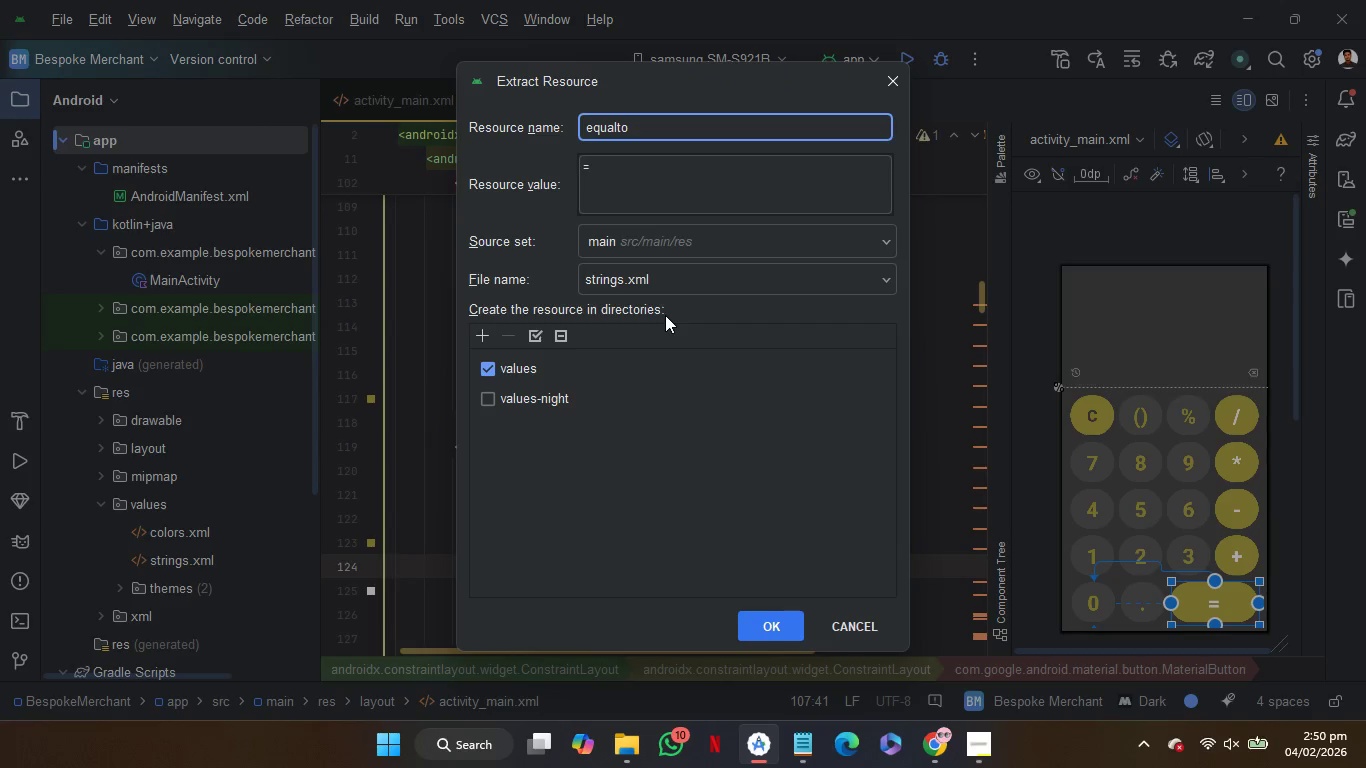 
key(Shift+Minus)
 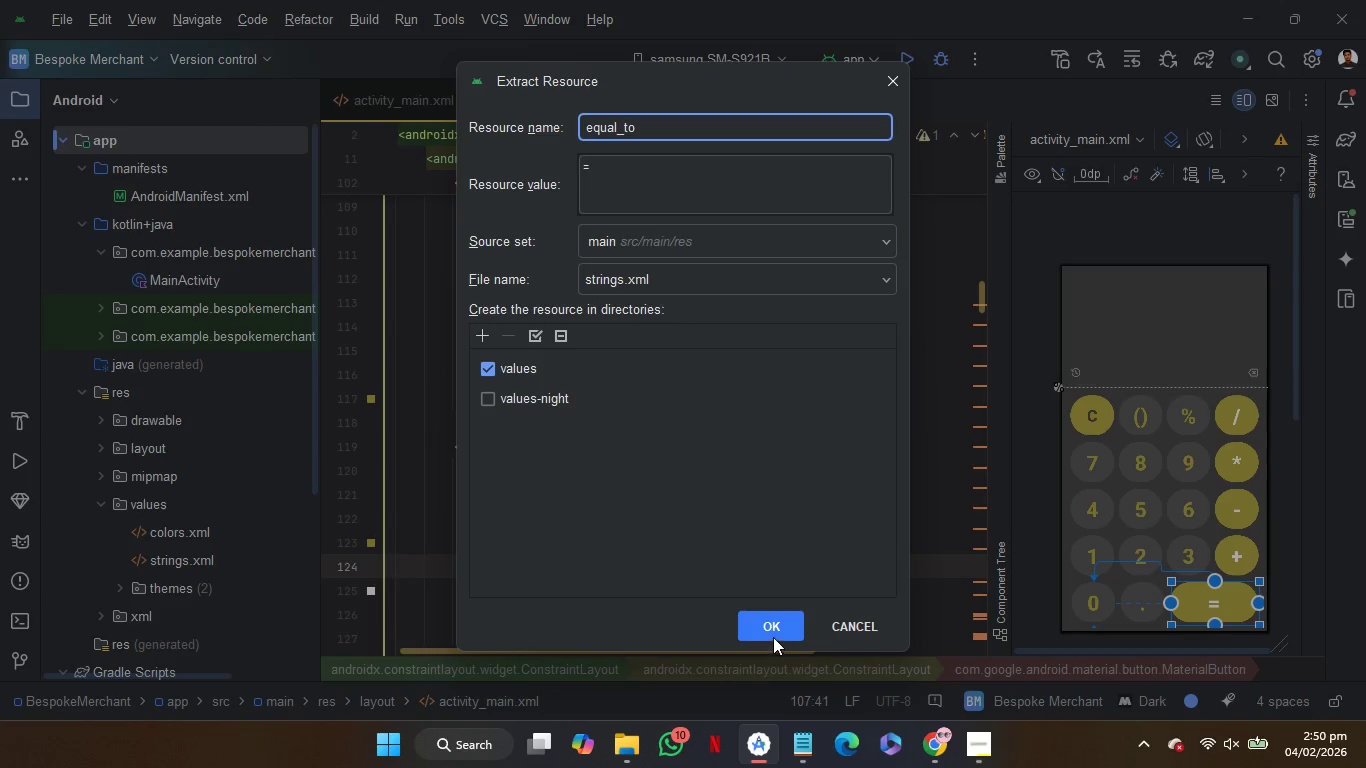 
left_click([773, 626])
 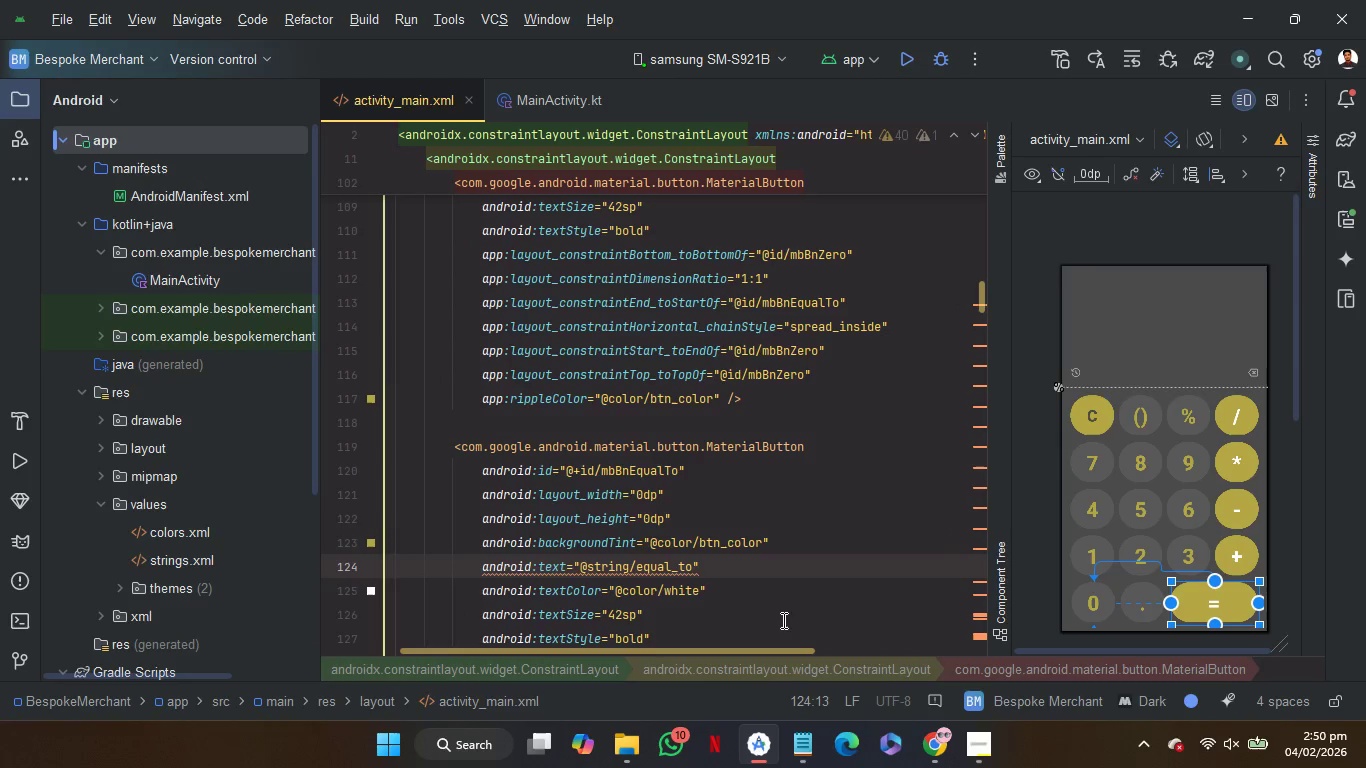 
scroll: coordinate [812, 603], scroll_direction: down, amount: 4.0
 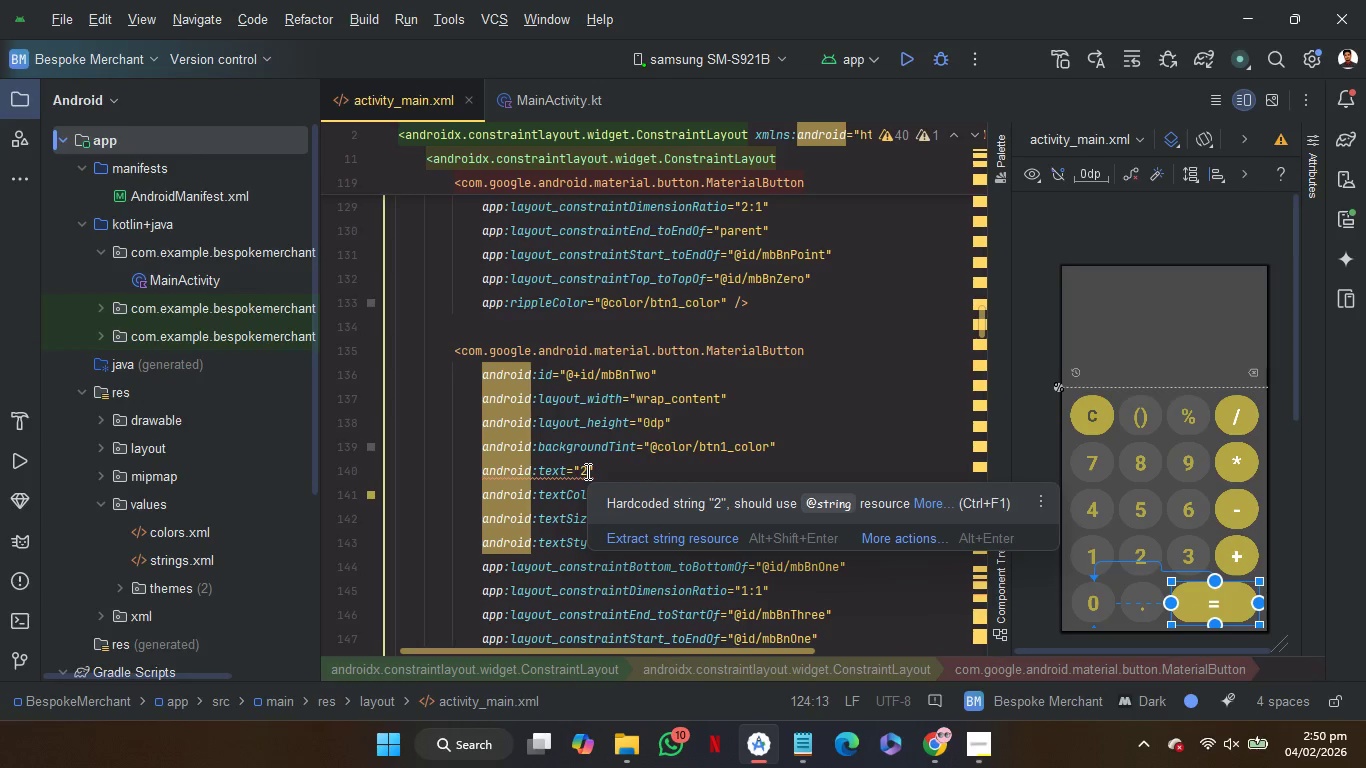 
wait(5.36)
 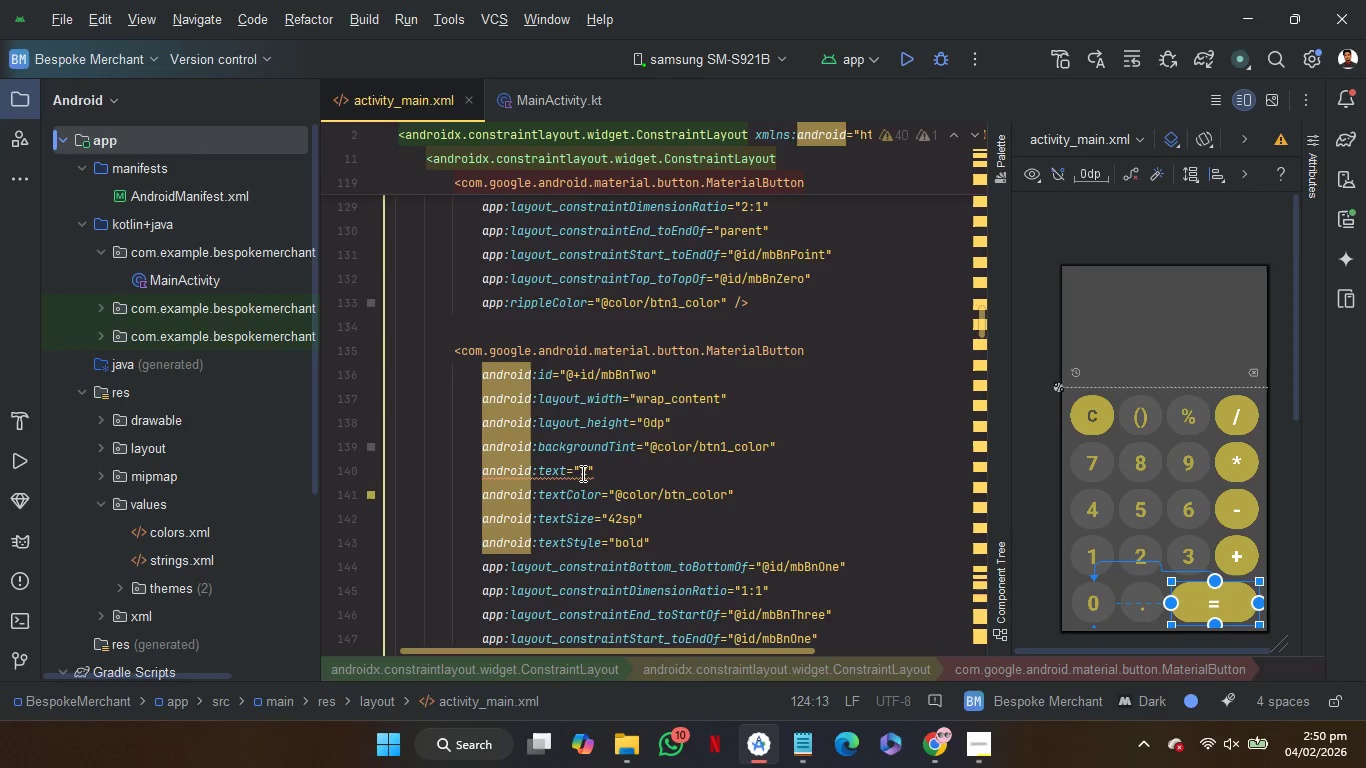 
left_click([613, 532])
 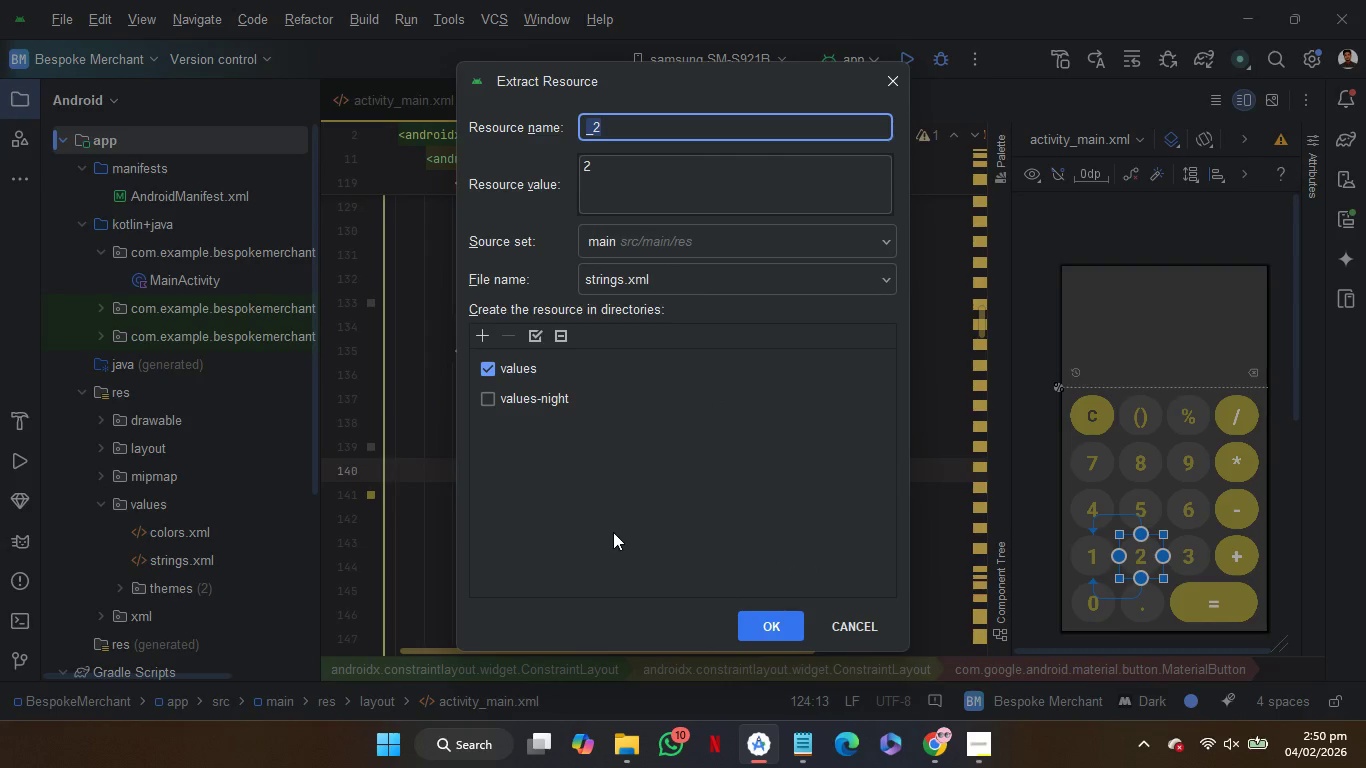 
wait(5.48)
 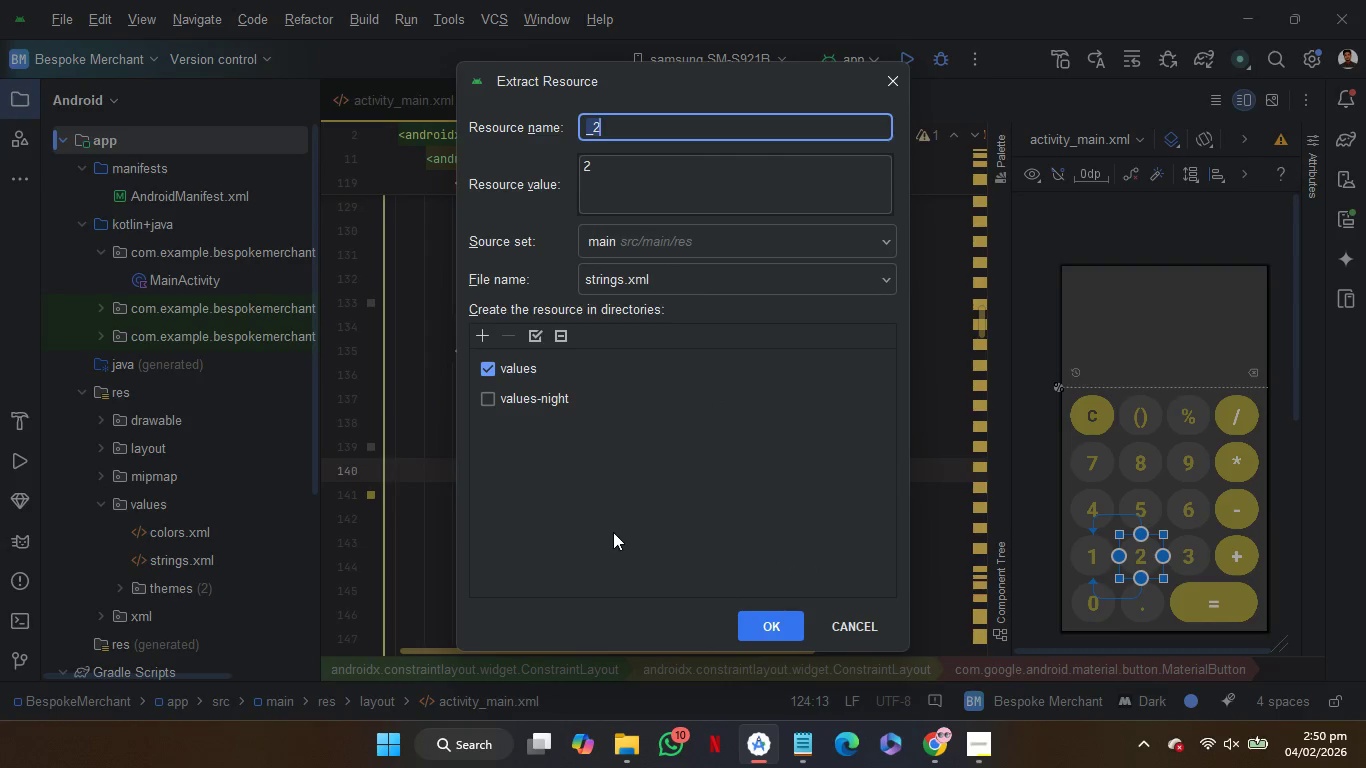 
left_click([757, 625])
 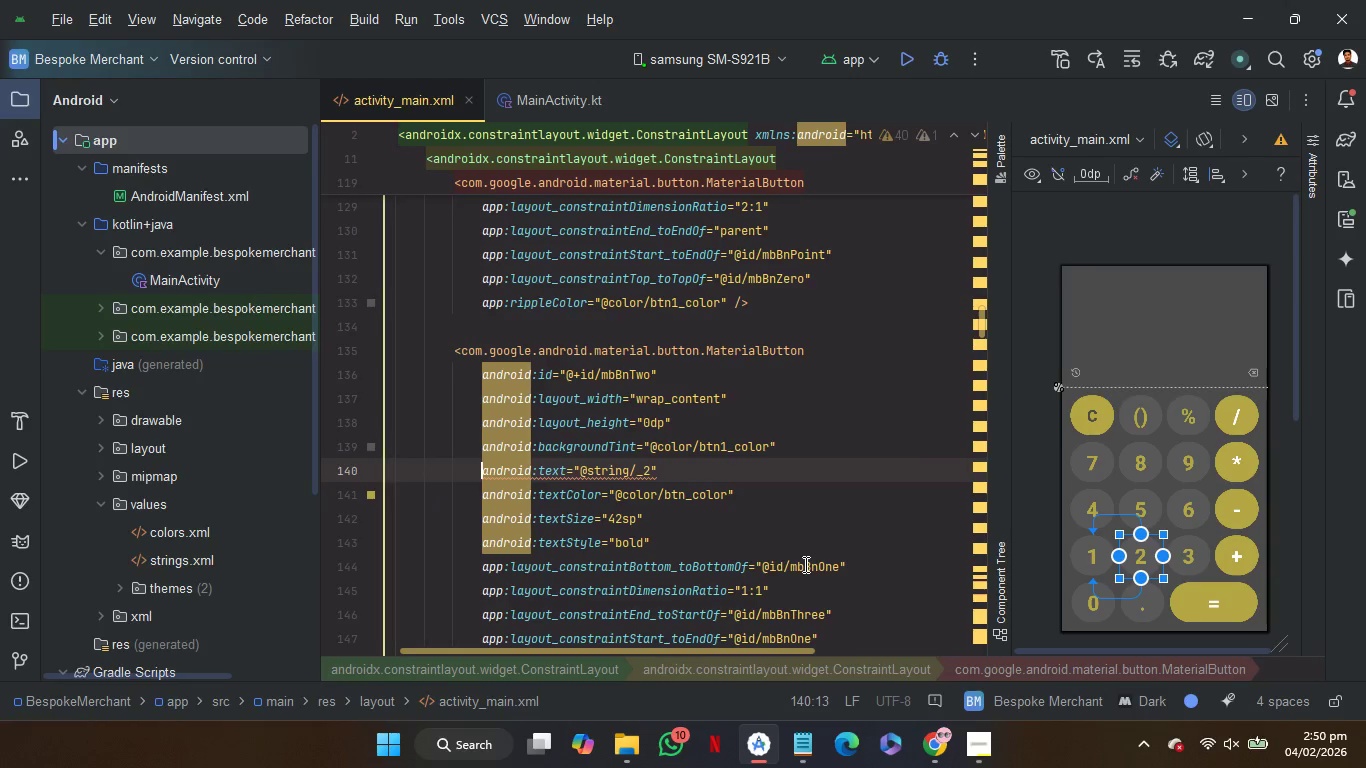 
scroll: coordinate [804, 564], scroll_direction: down, amount: 4.0
 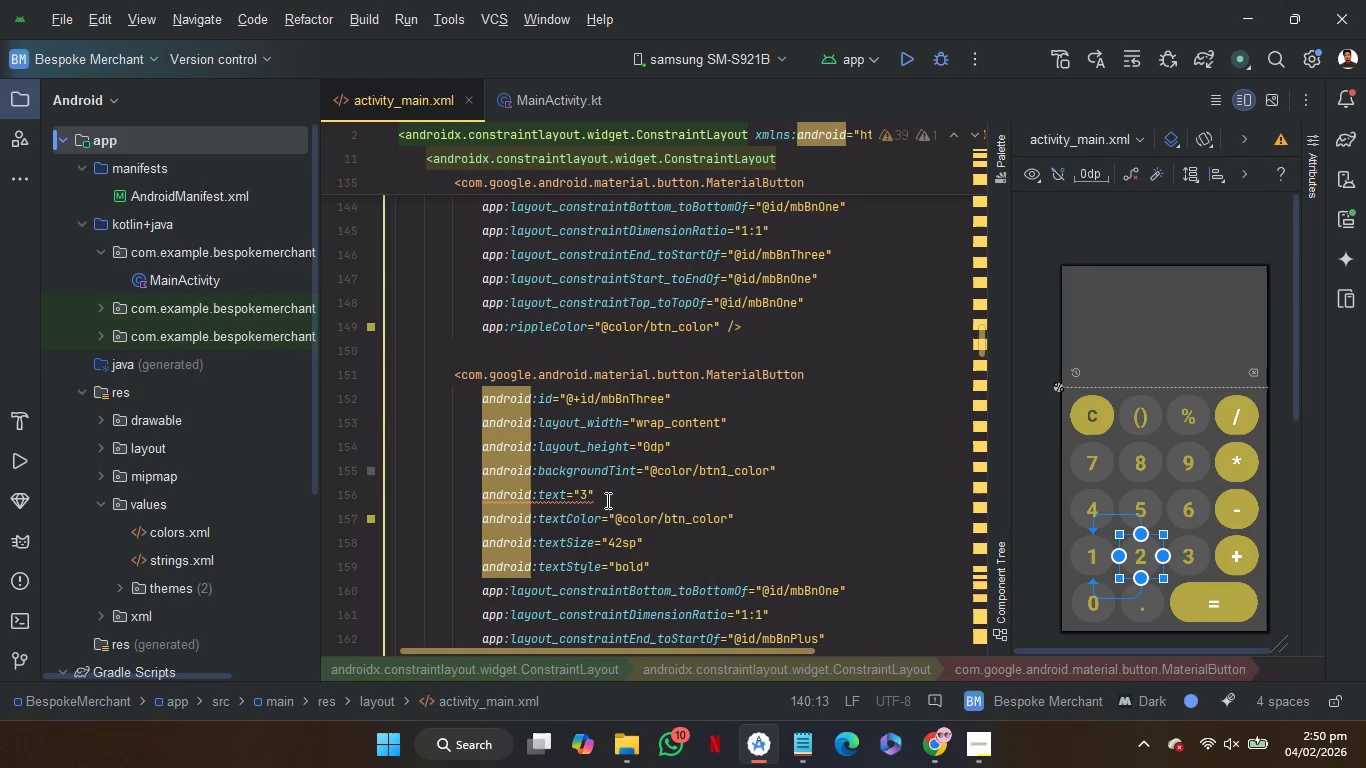 
mouse_move([601, 522])
 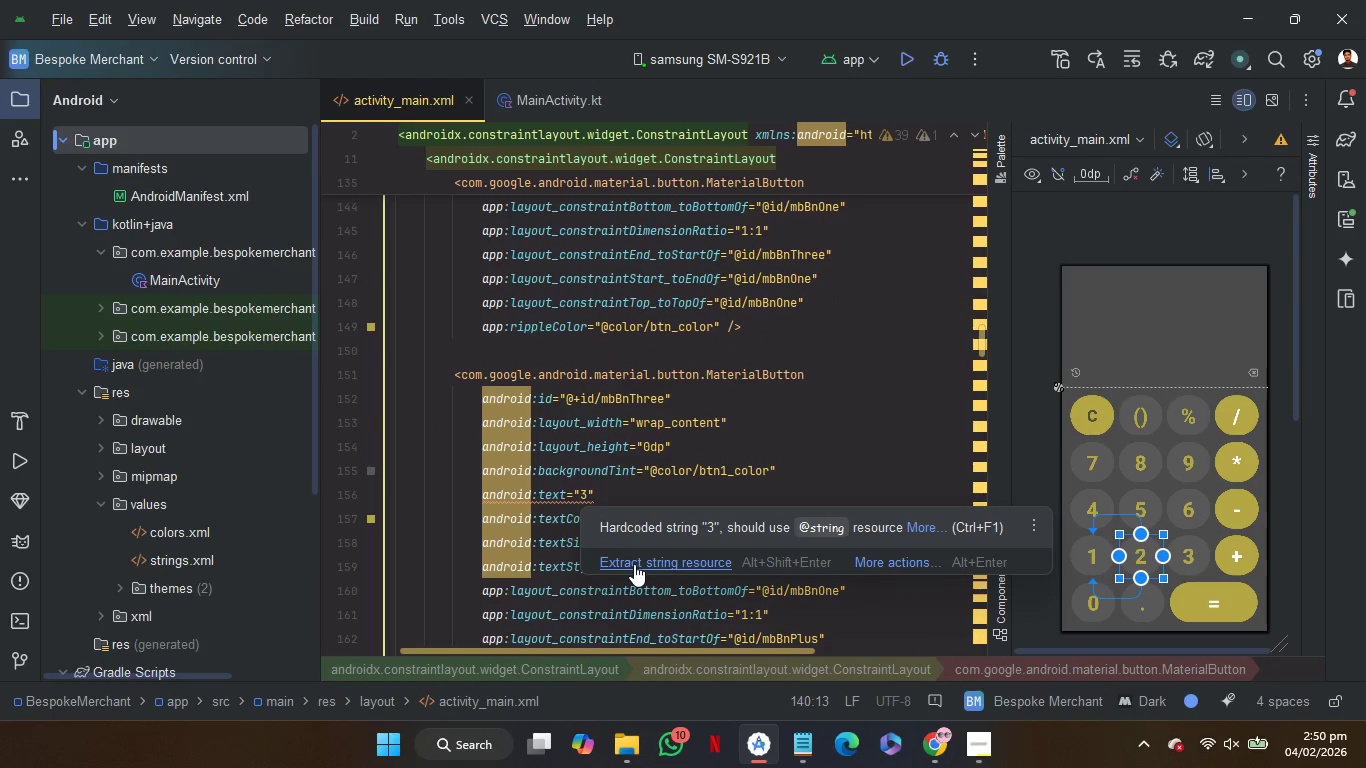 
left_click([634, 564])
 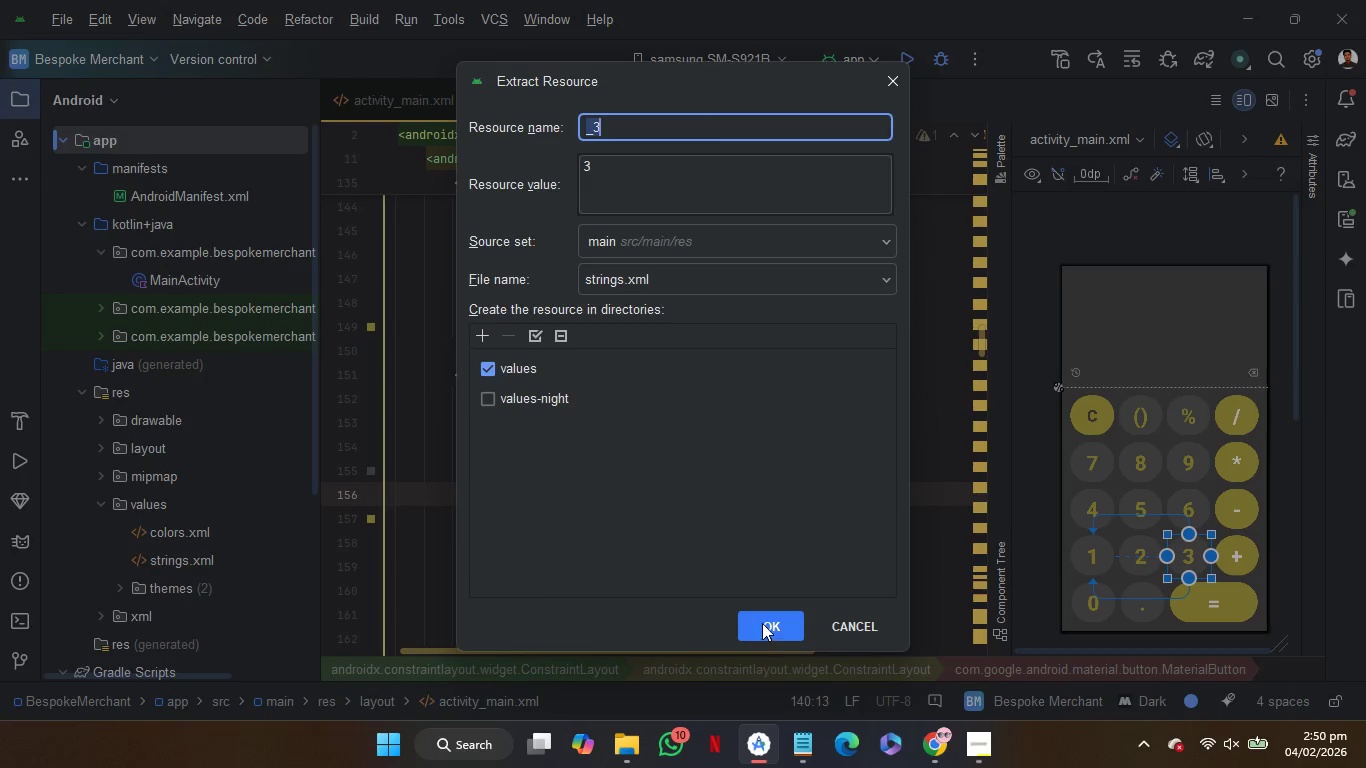 
left_click([763, 621])
 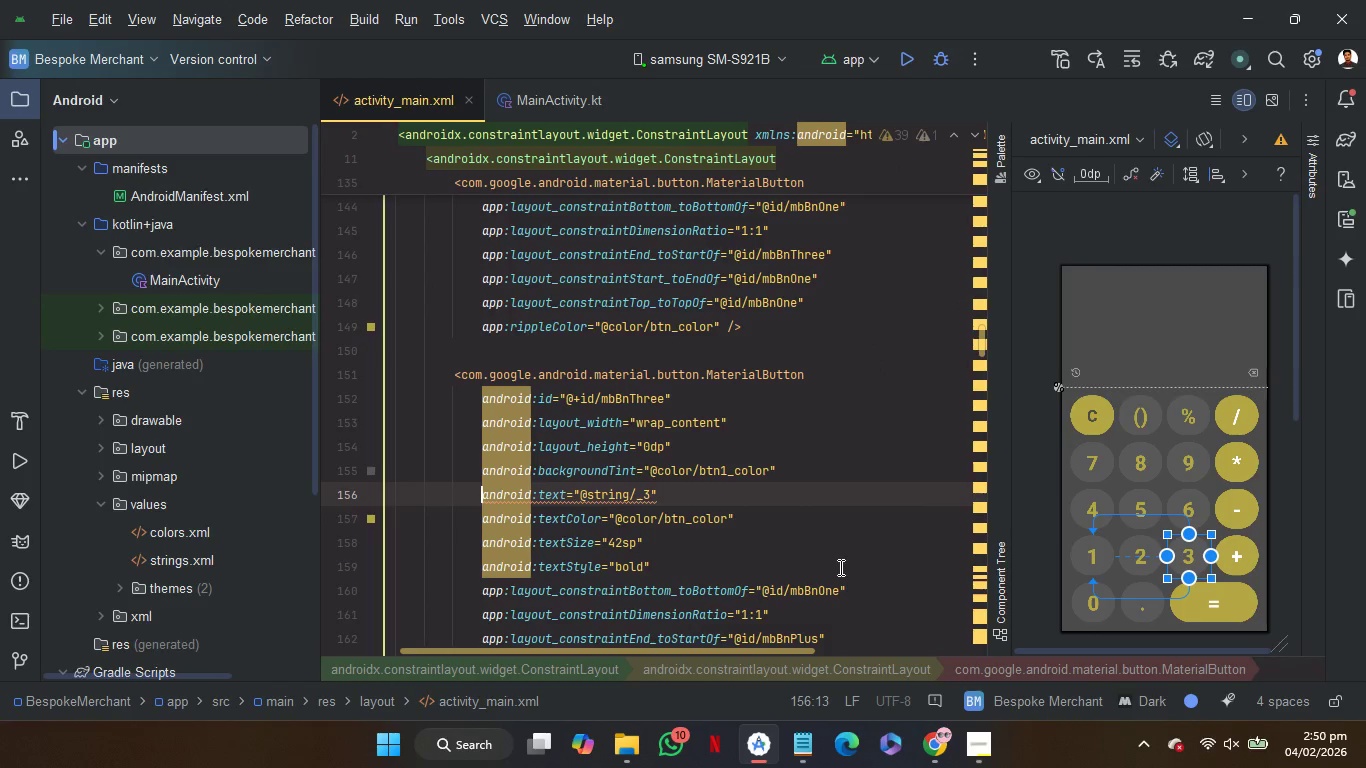 
scroll: coordinate [839, 567], scroll_direction: down, amount: 3.0
 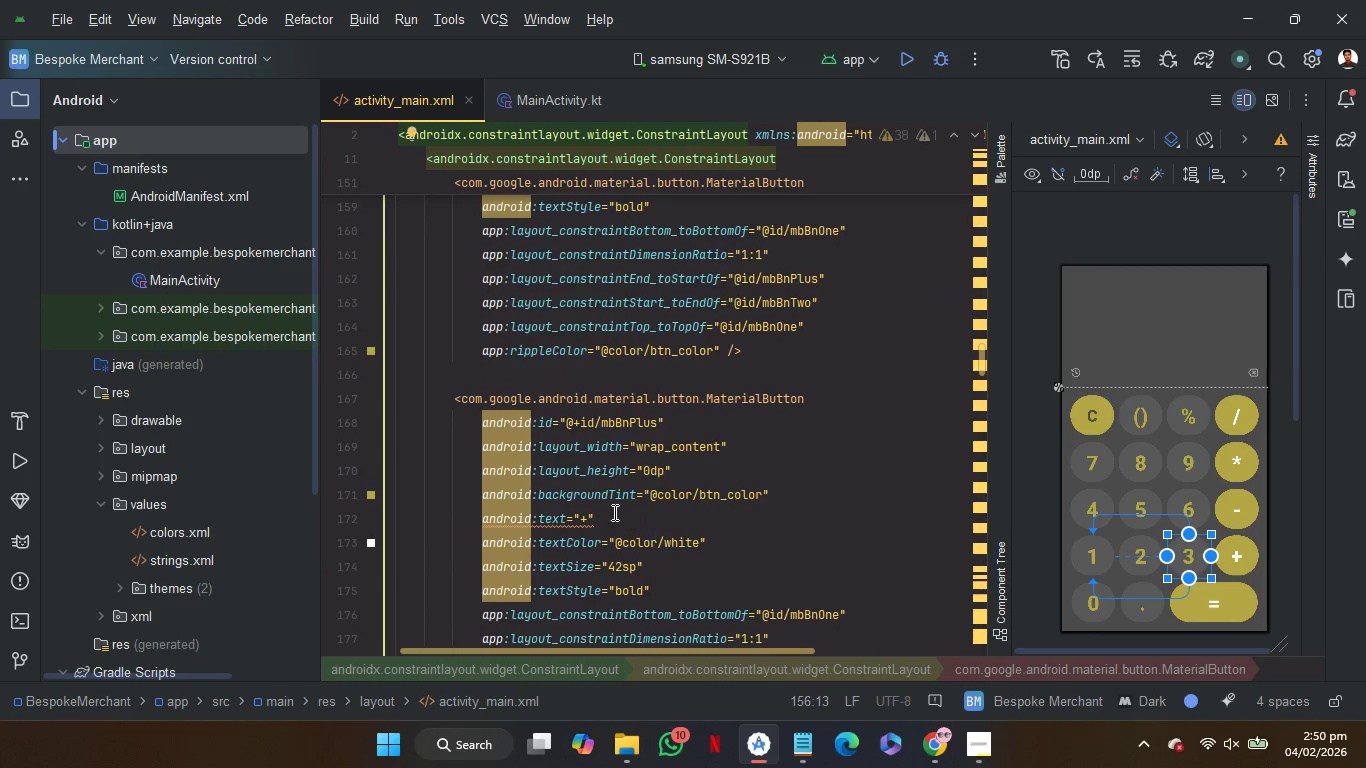 
mouse_move([608, 534])
 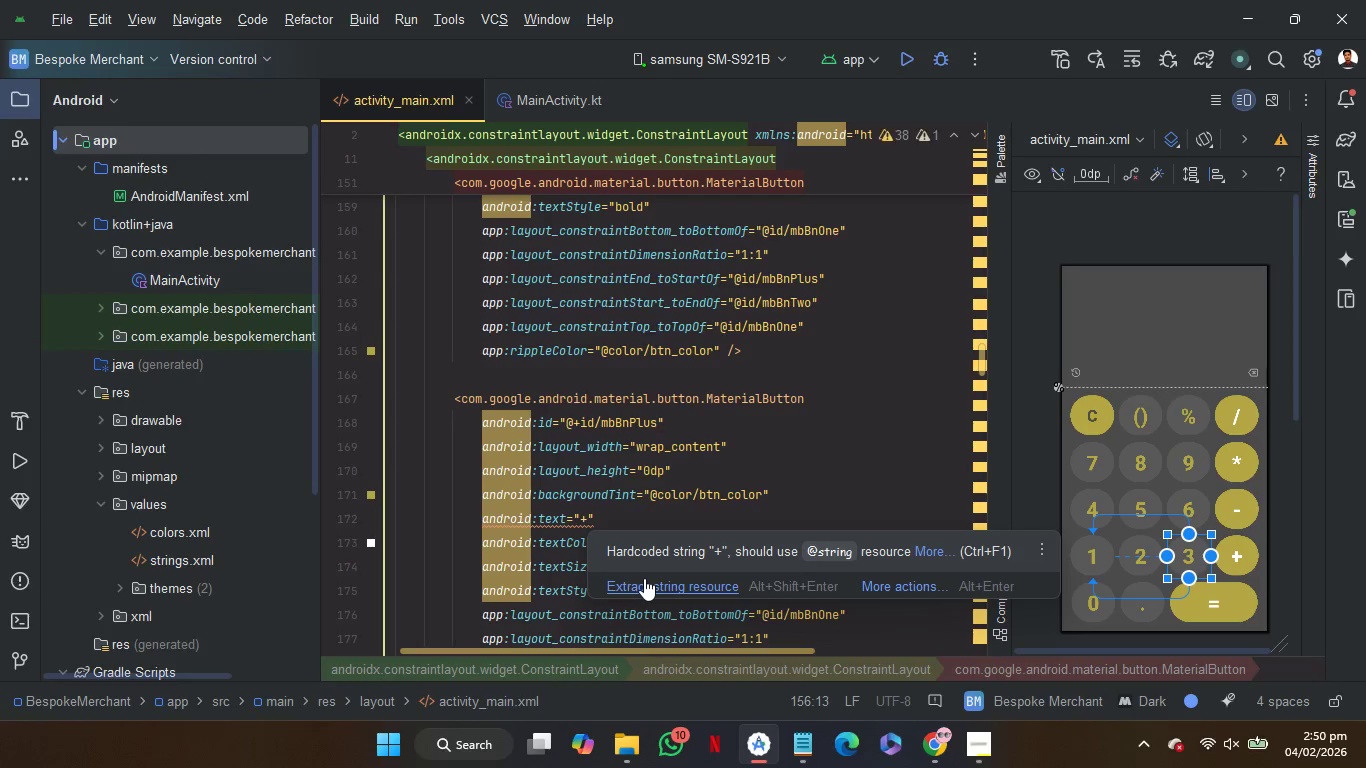 
left_click([644, 578])
 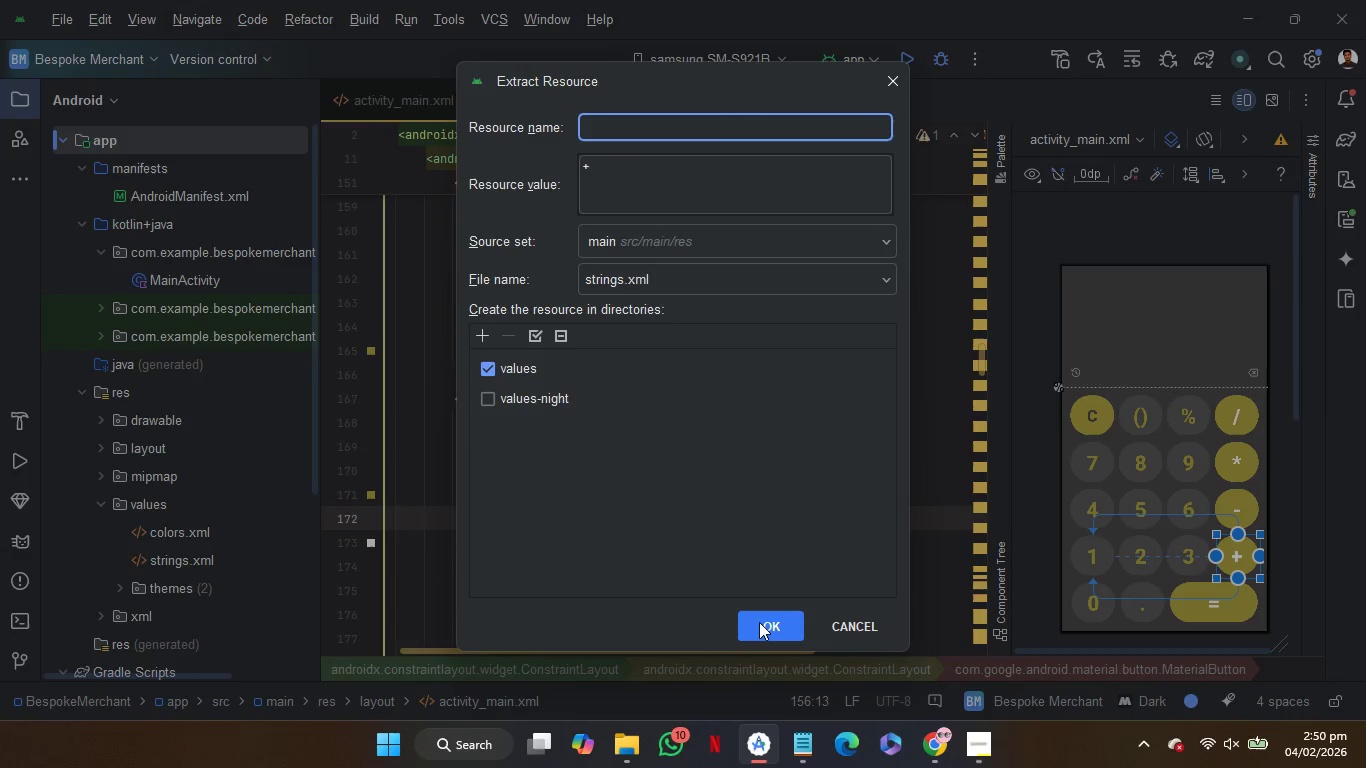 
left_click([760, 622])
 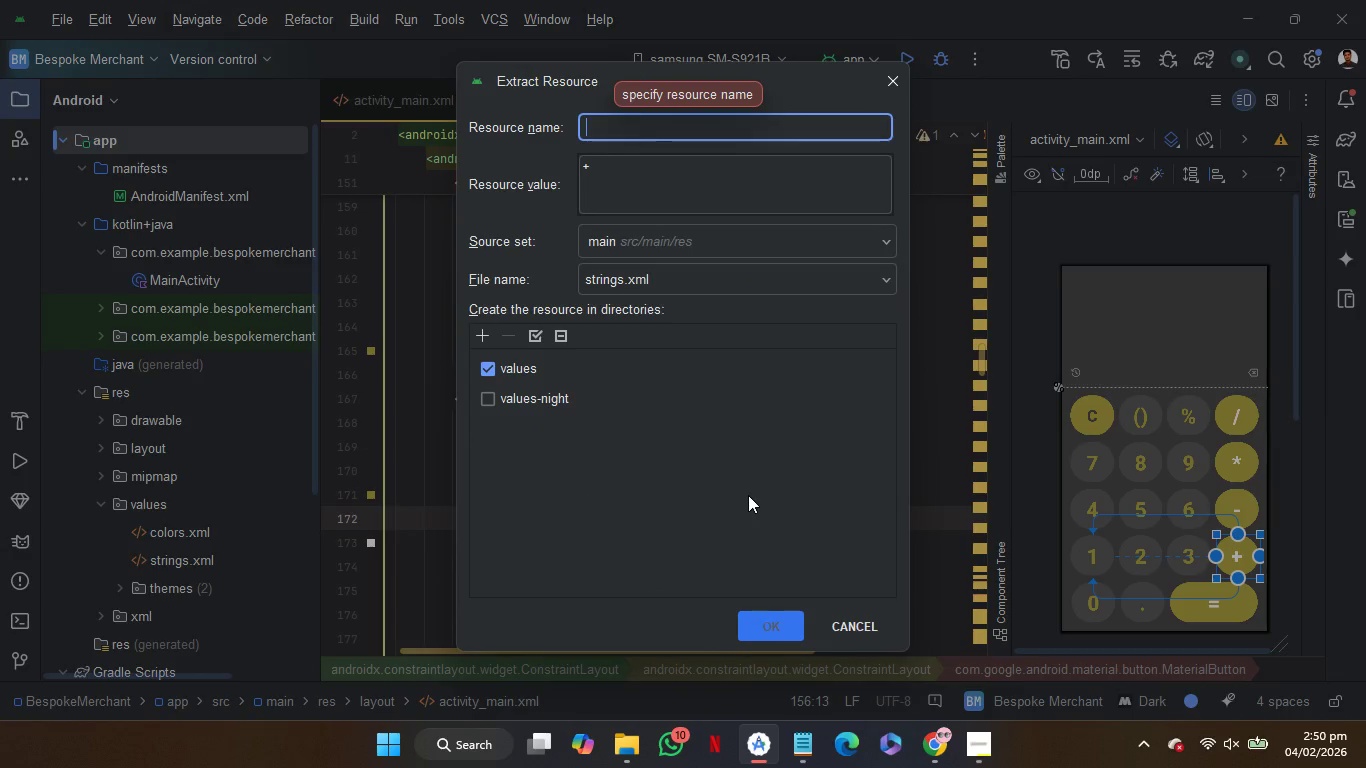 
type(plus)
 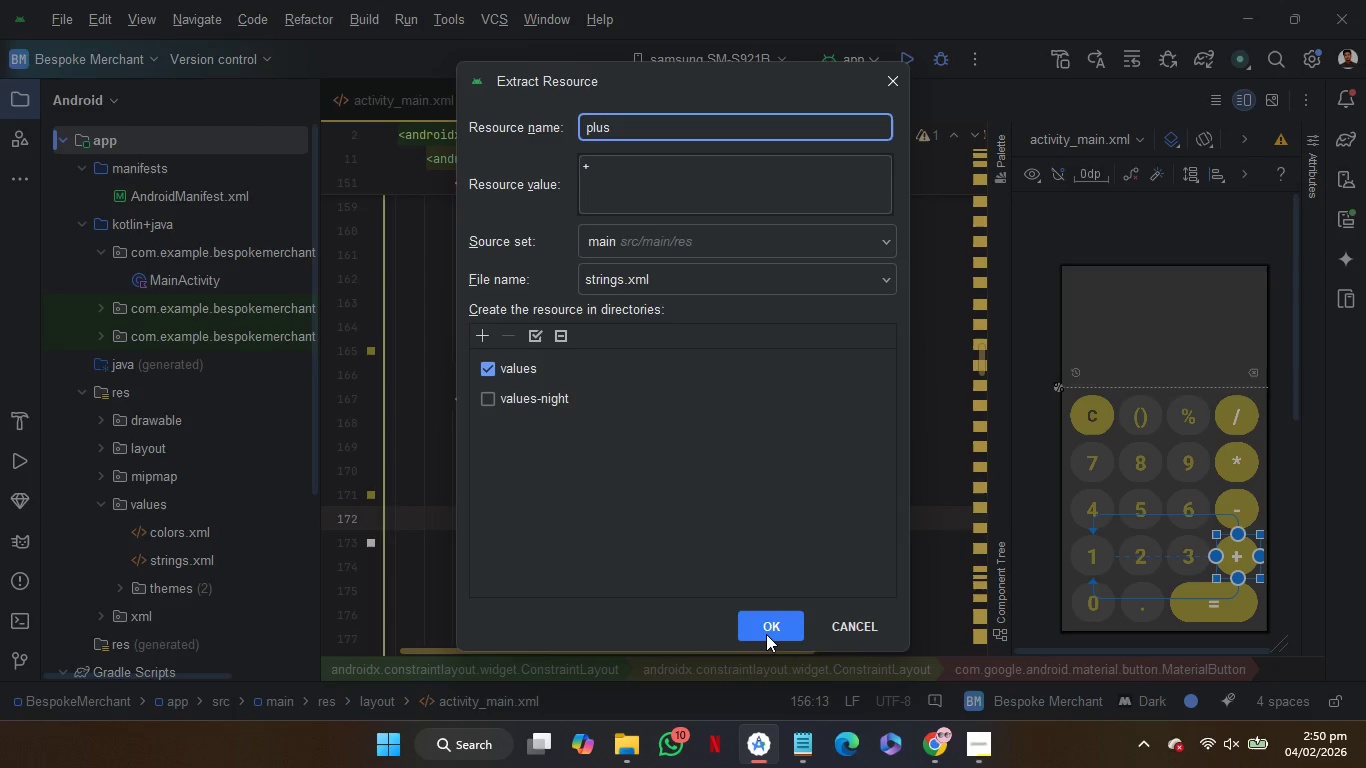 
left_click([766, 634])
 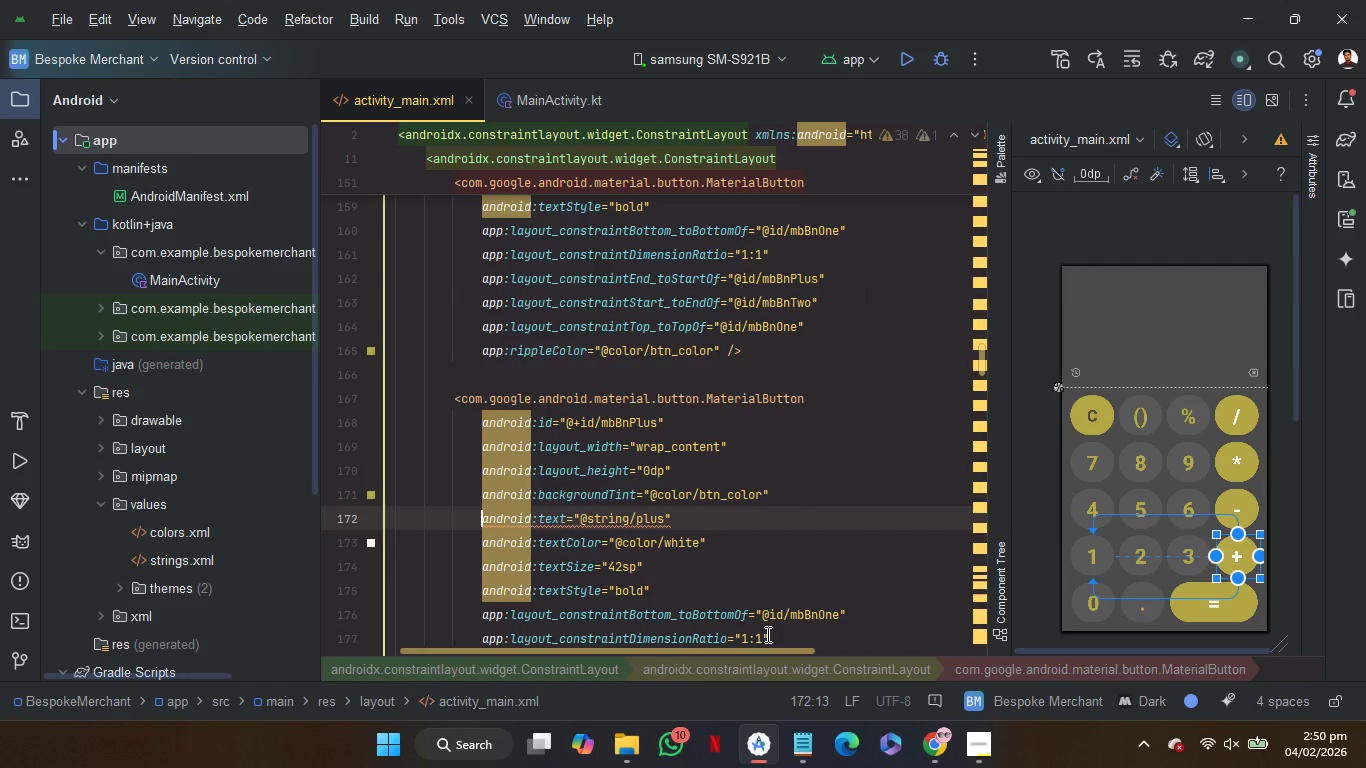 
scroll: coordinate [806, 602], scroll_direction: down, amount: 4.0
 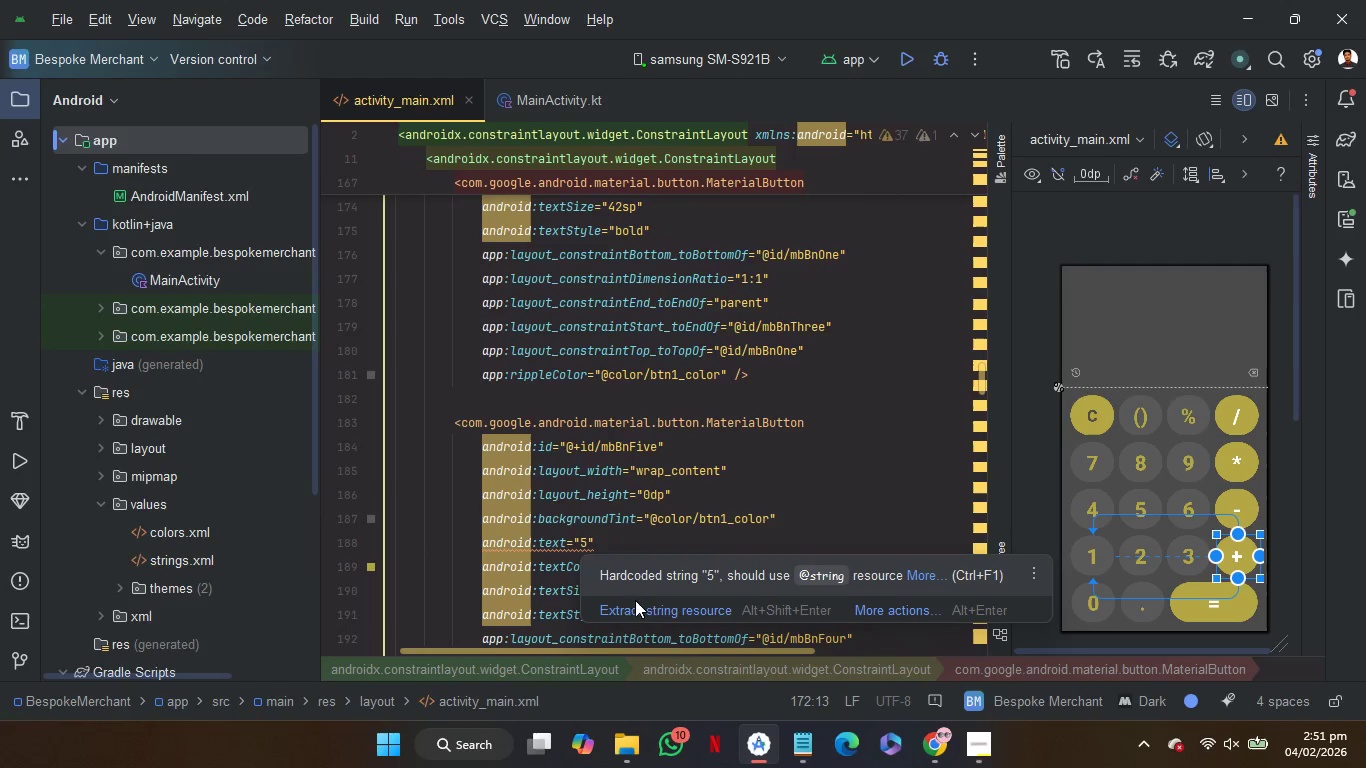 
left_click([635, 605])
 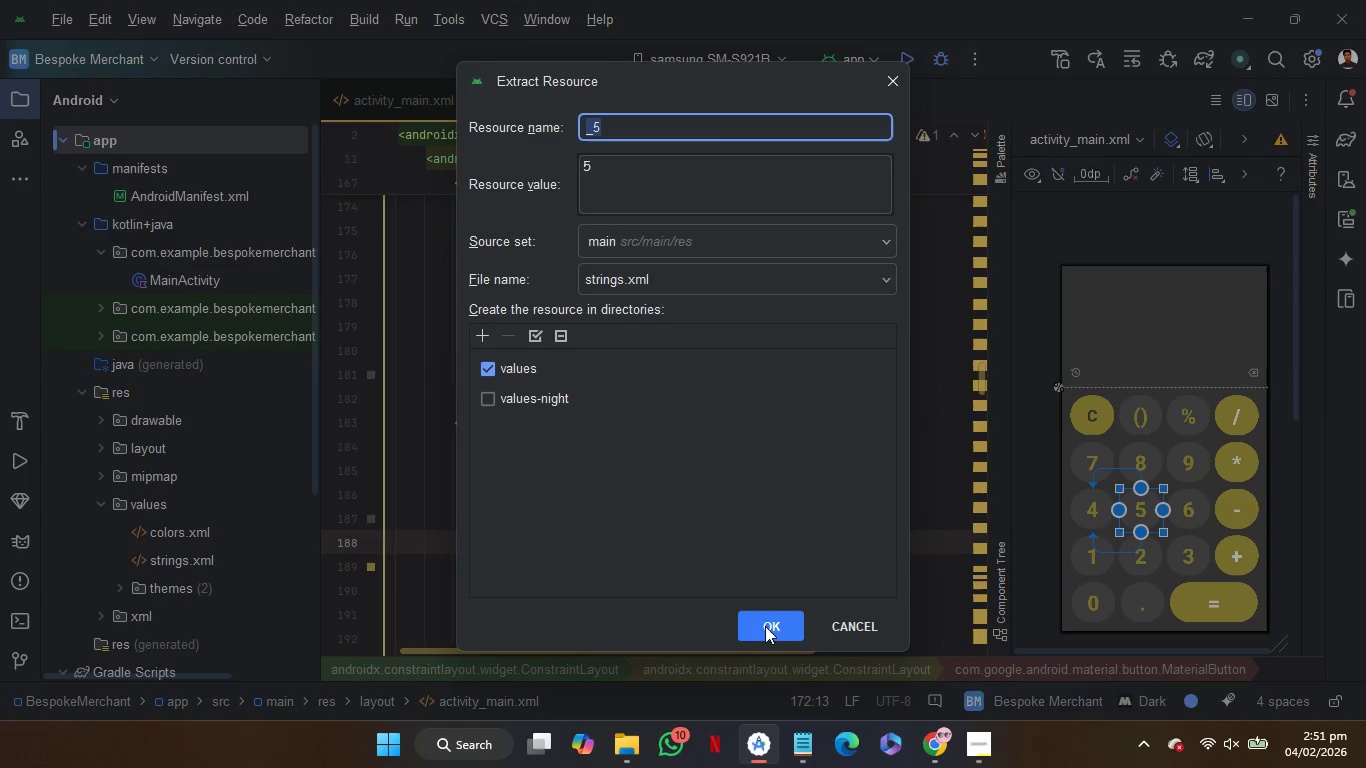 
left_click([765, 624])
 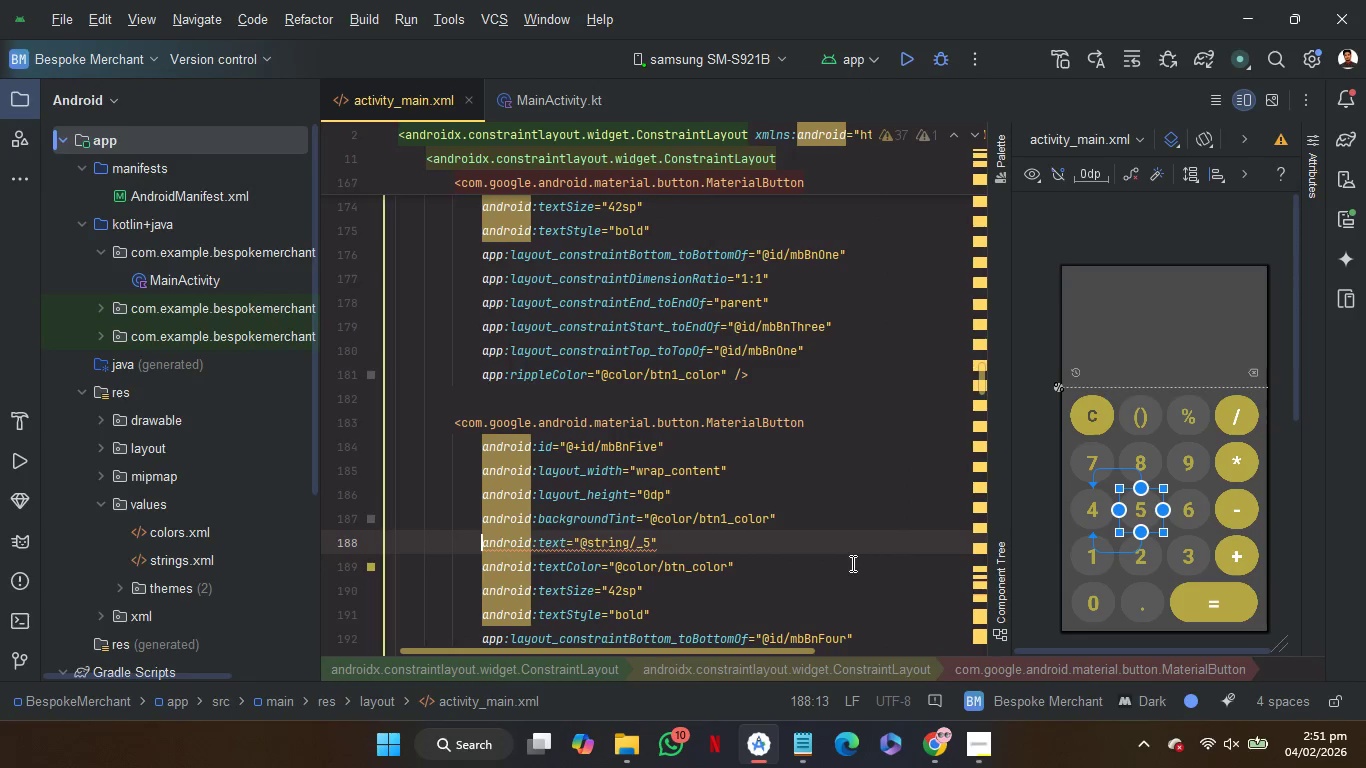 
scroll: coordinate [851, 563], scroll_direction: down, amount: 4.0
 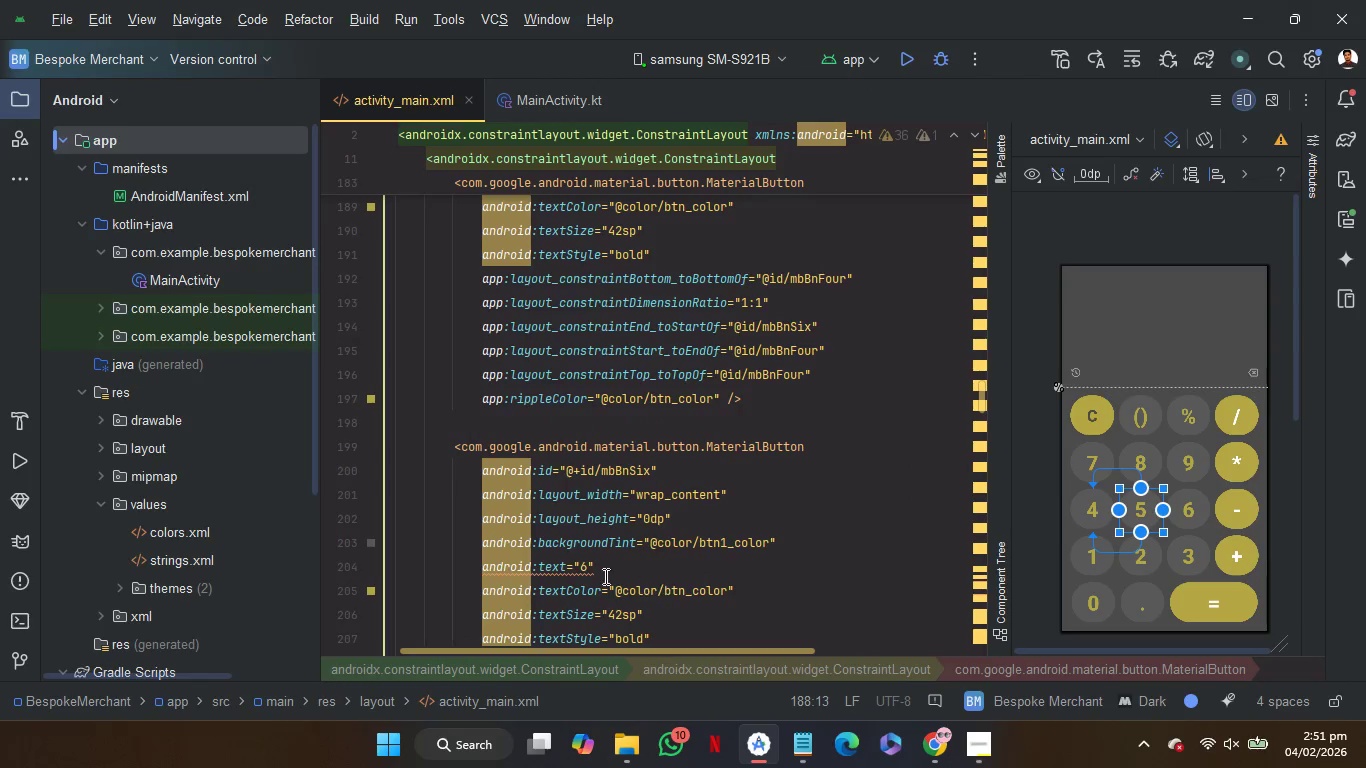 
mouse_move([617, 591])
 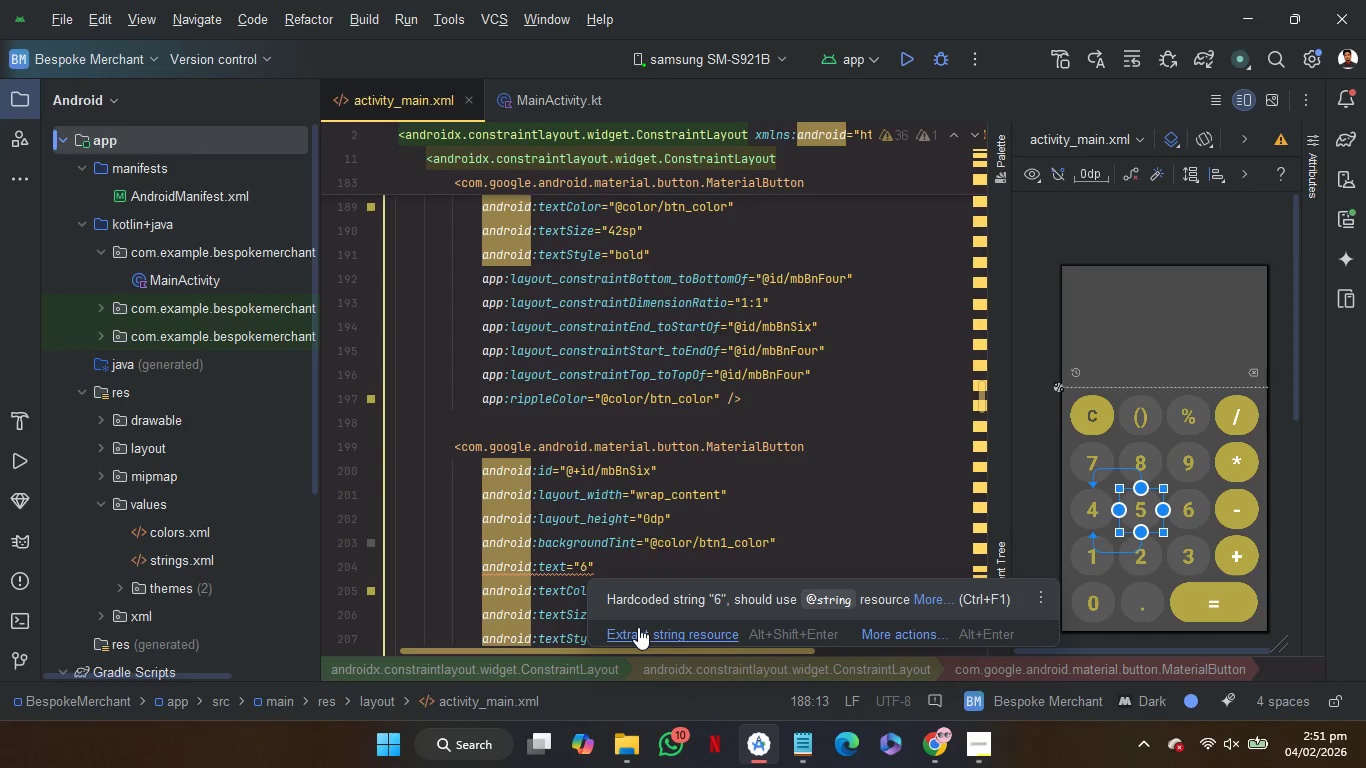 
left_click([638, 627])
 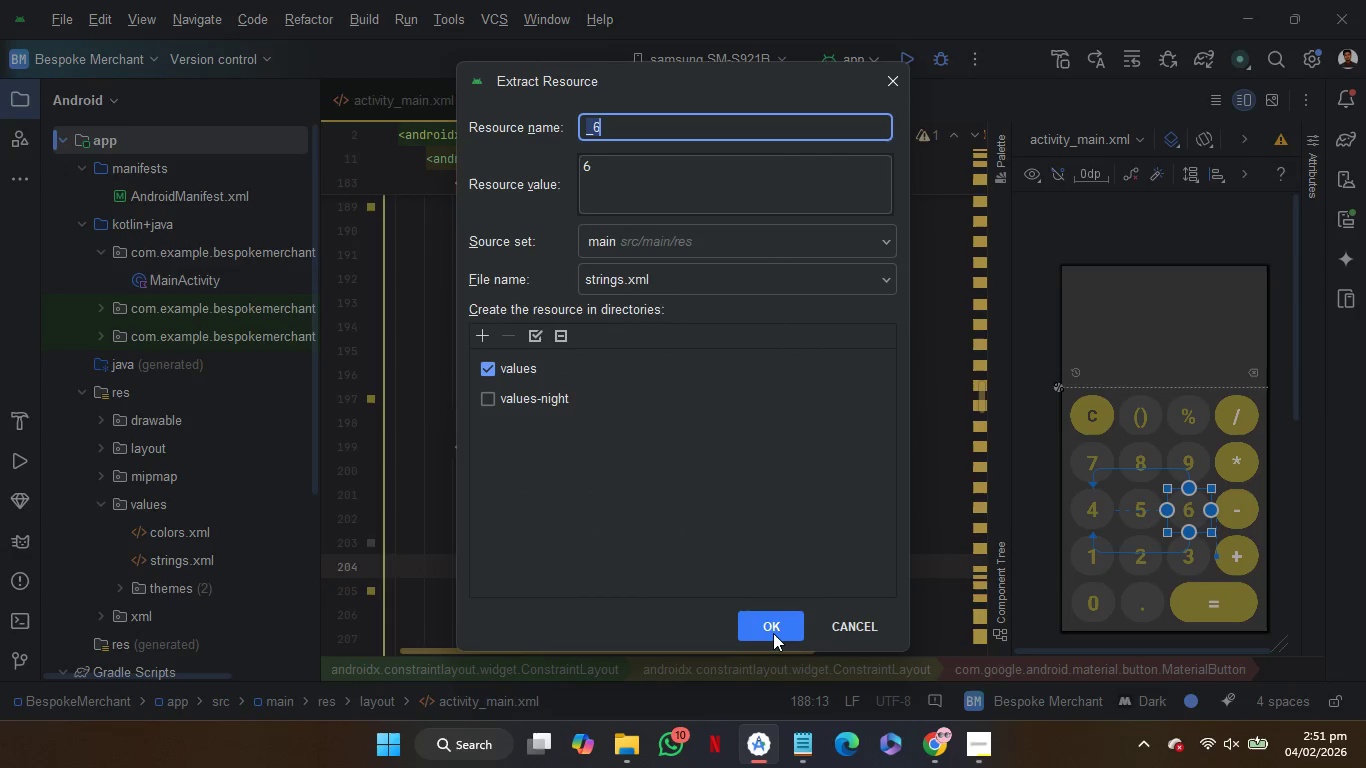 
left_click([773, 633])
 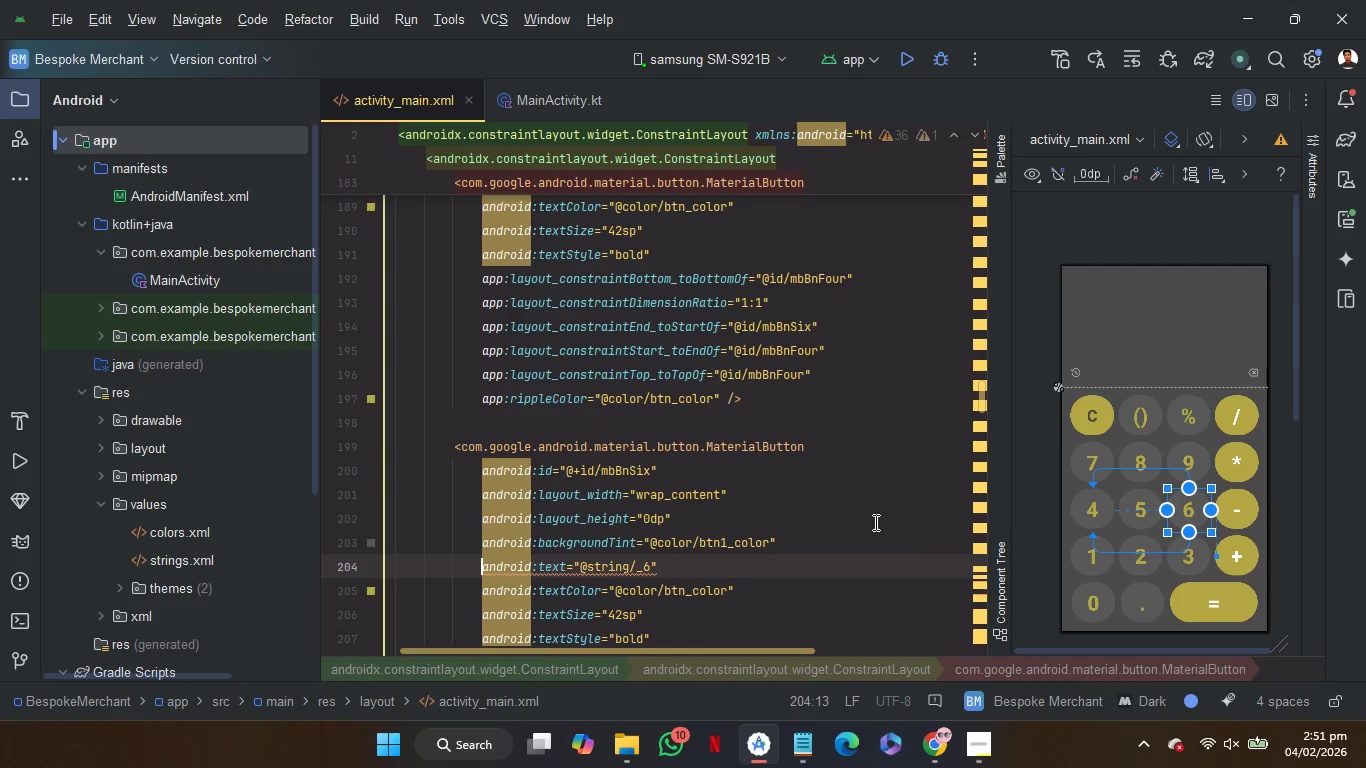 
scroll: coordinate [874, 522], scroll_direction: down, amount: 4.0
 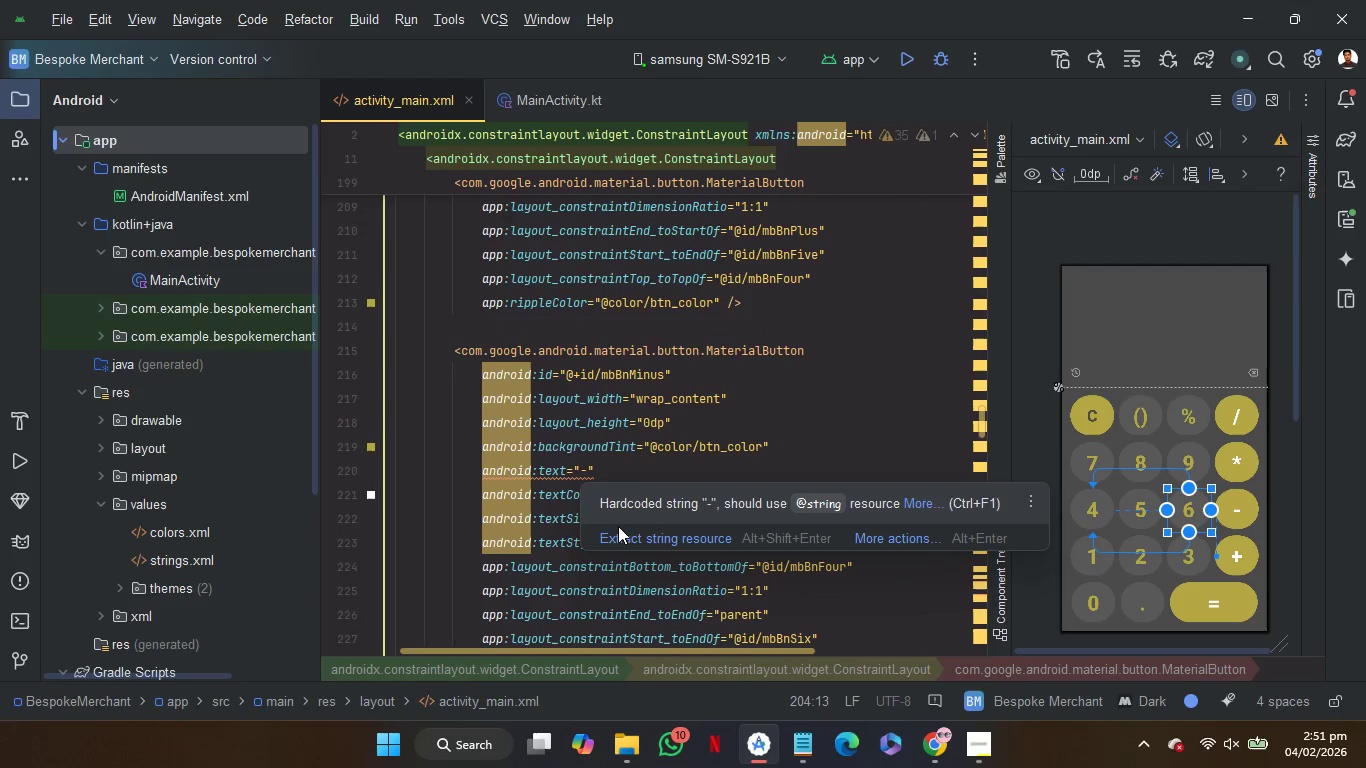 
left_click([619, 535])
 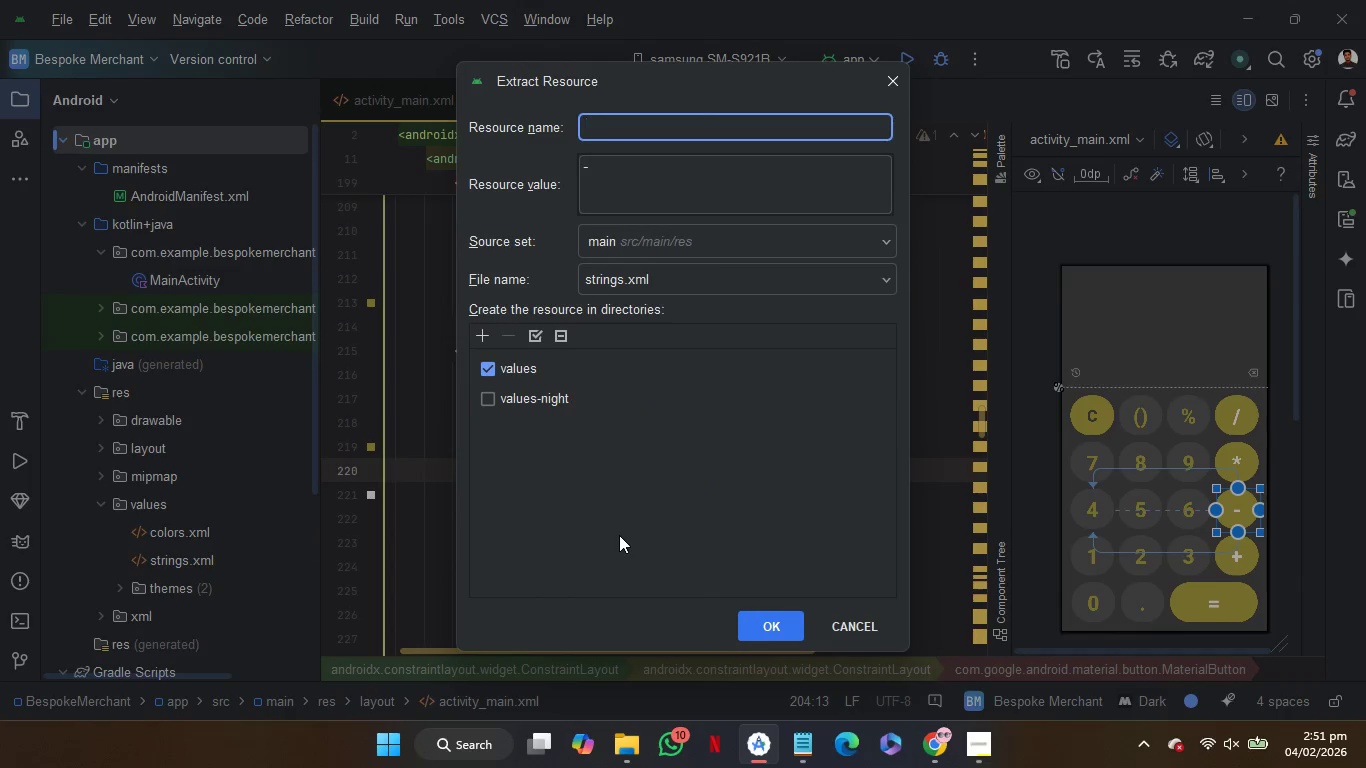 
type(minus)
 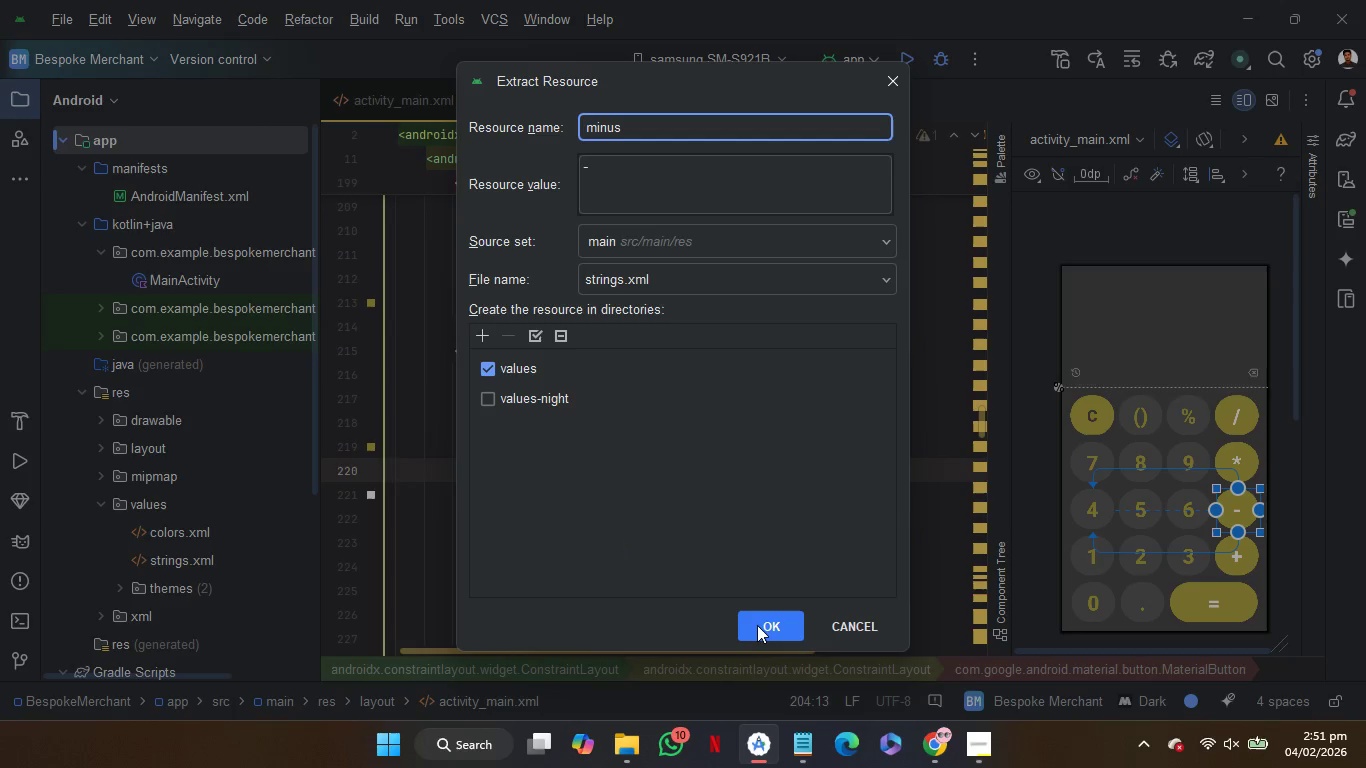 
left_click([758, 625])
 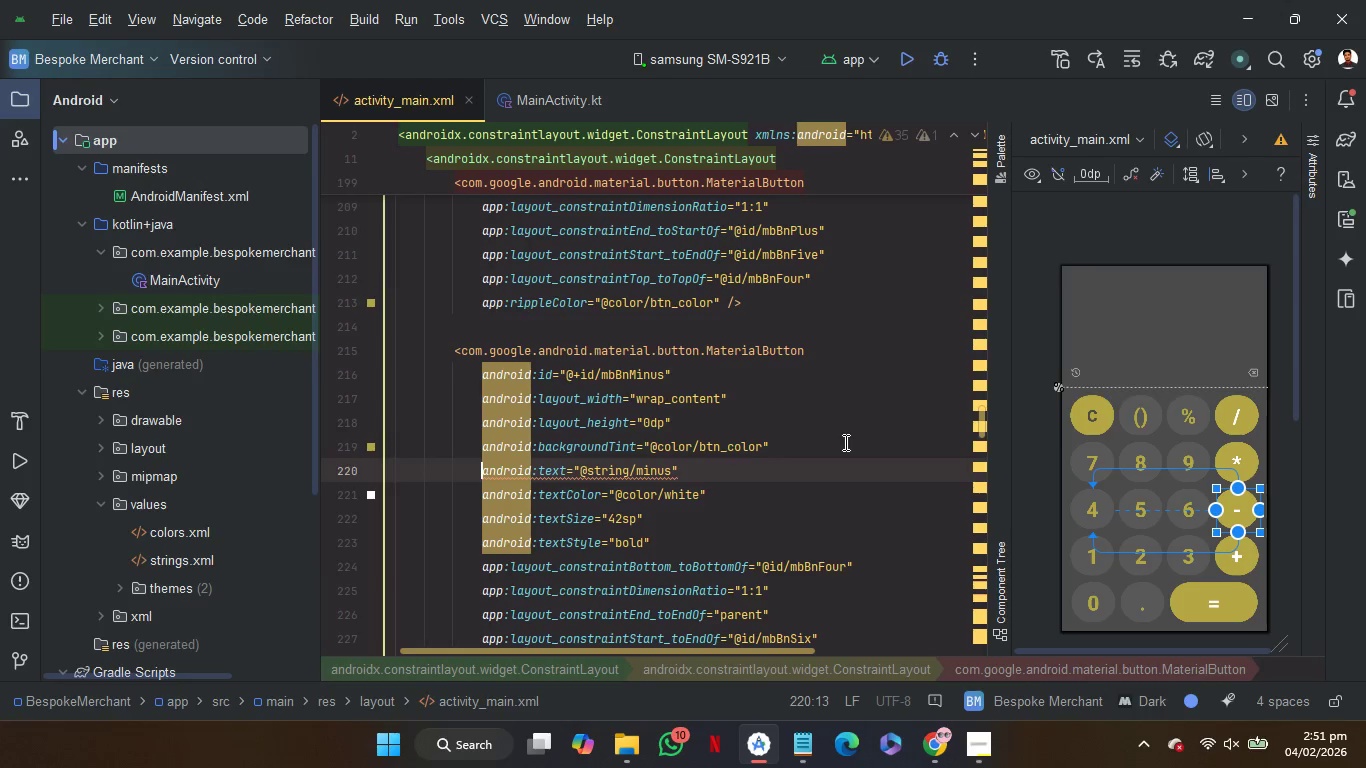 
scroll: coordinate [844, 442], scroll_direction: down, amount: 4.0
 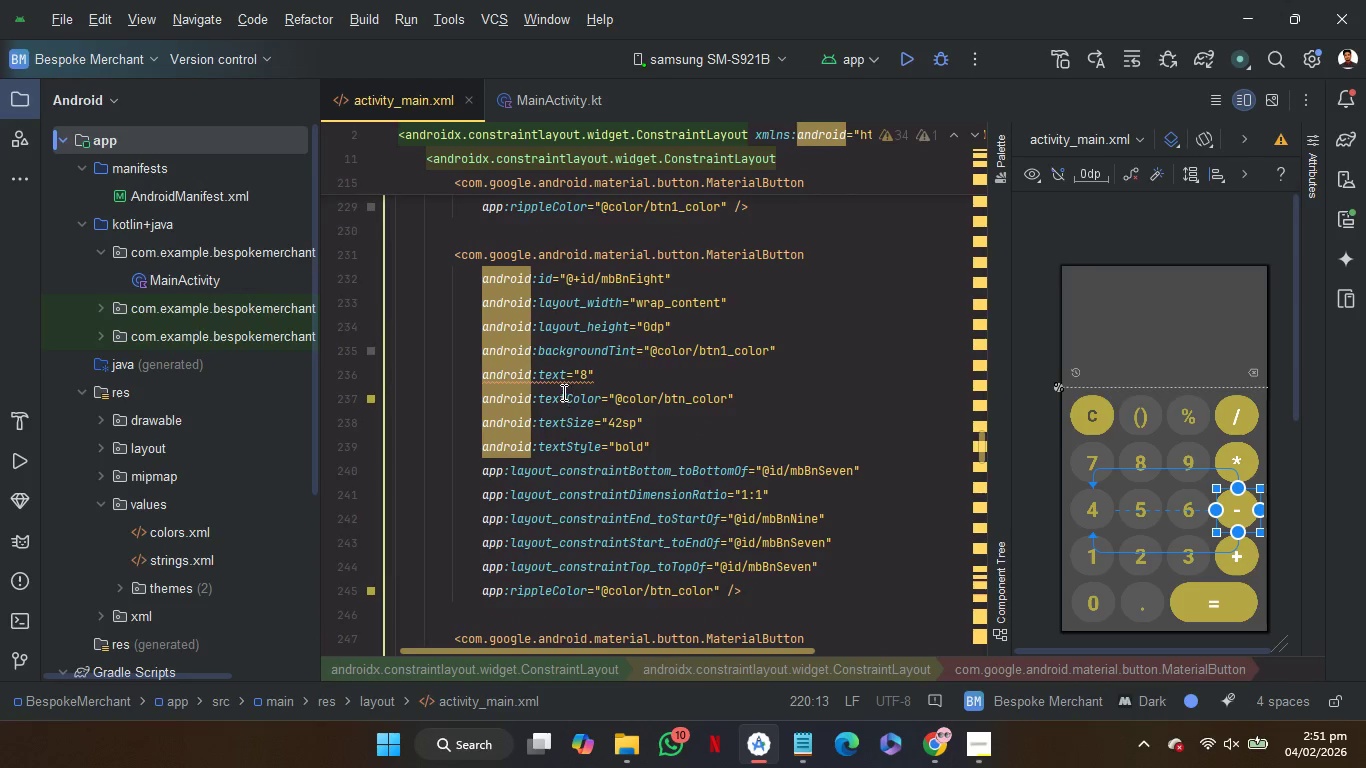 
mouse_move([593, 393])
 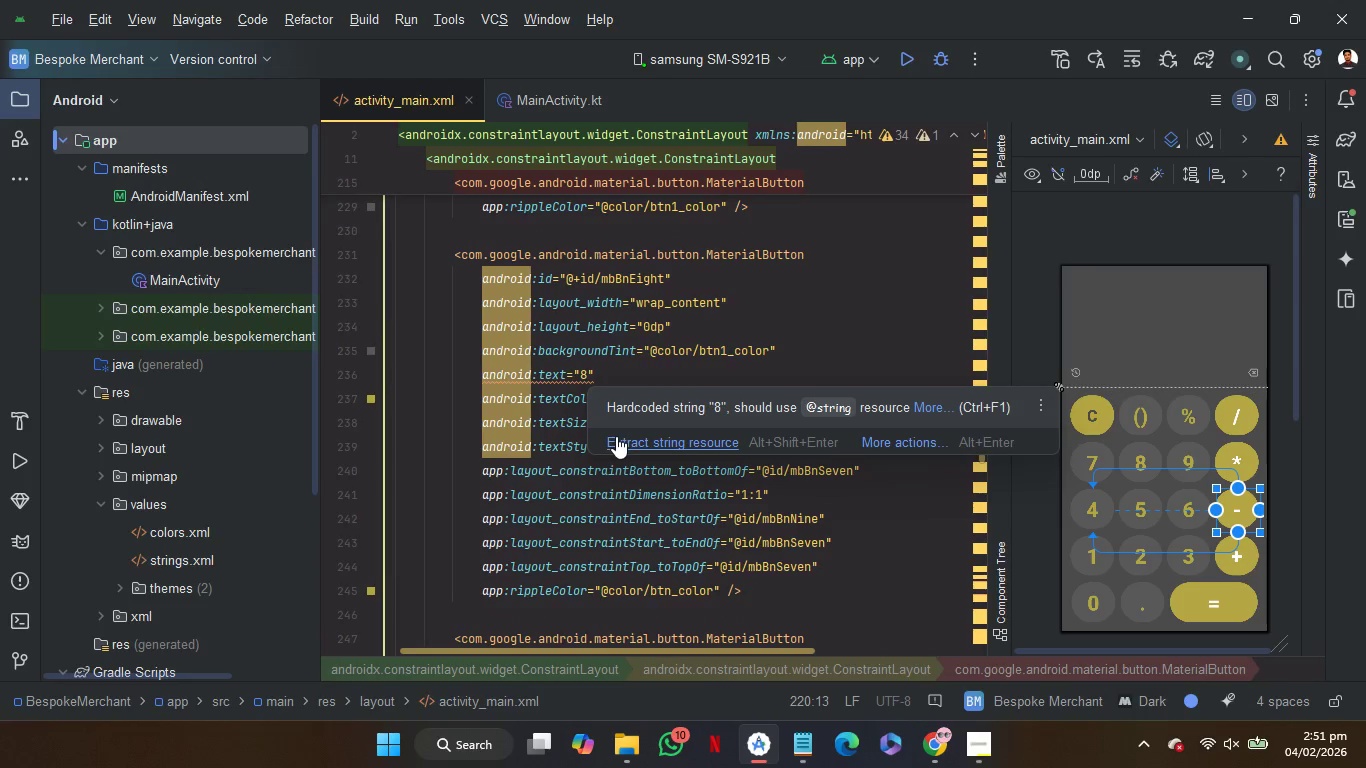 
left_click([616, 436])
 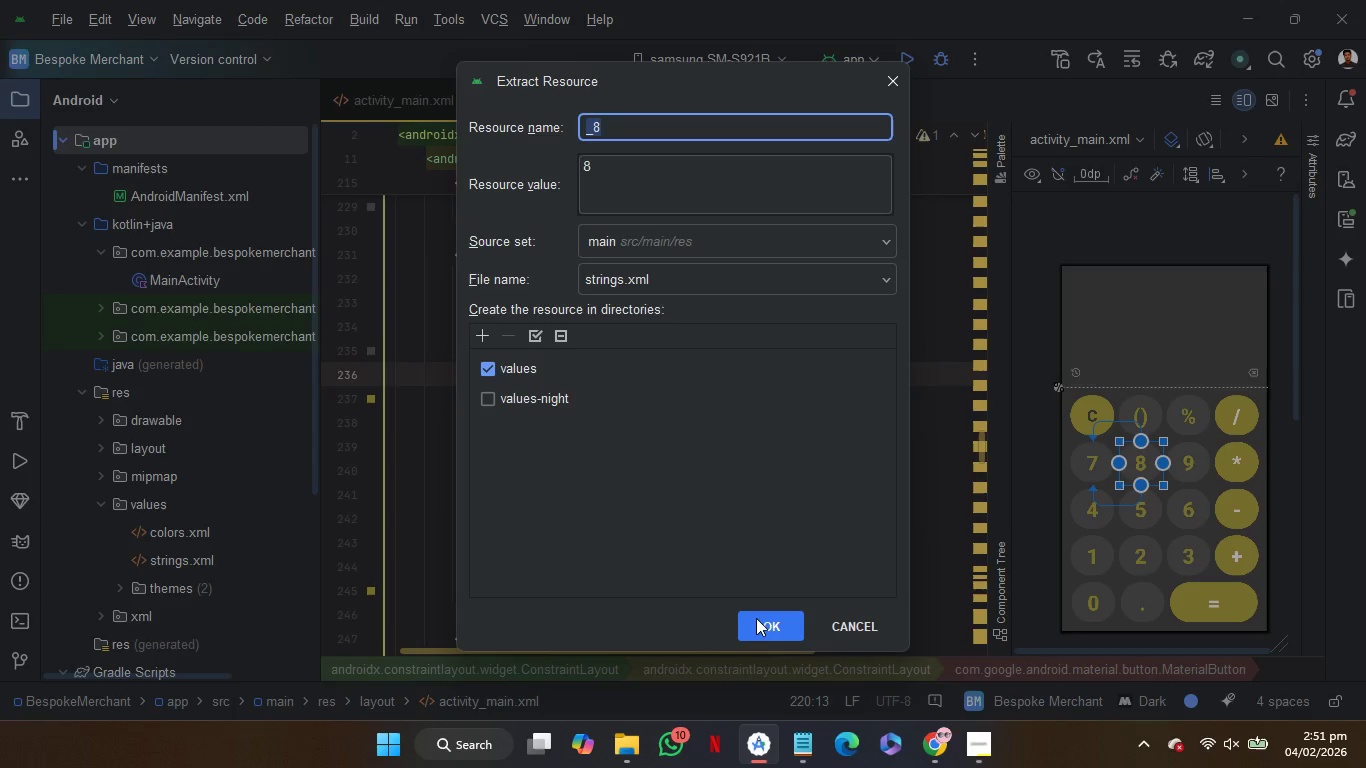 
left_click([757, 622])
 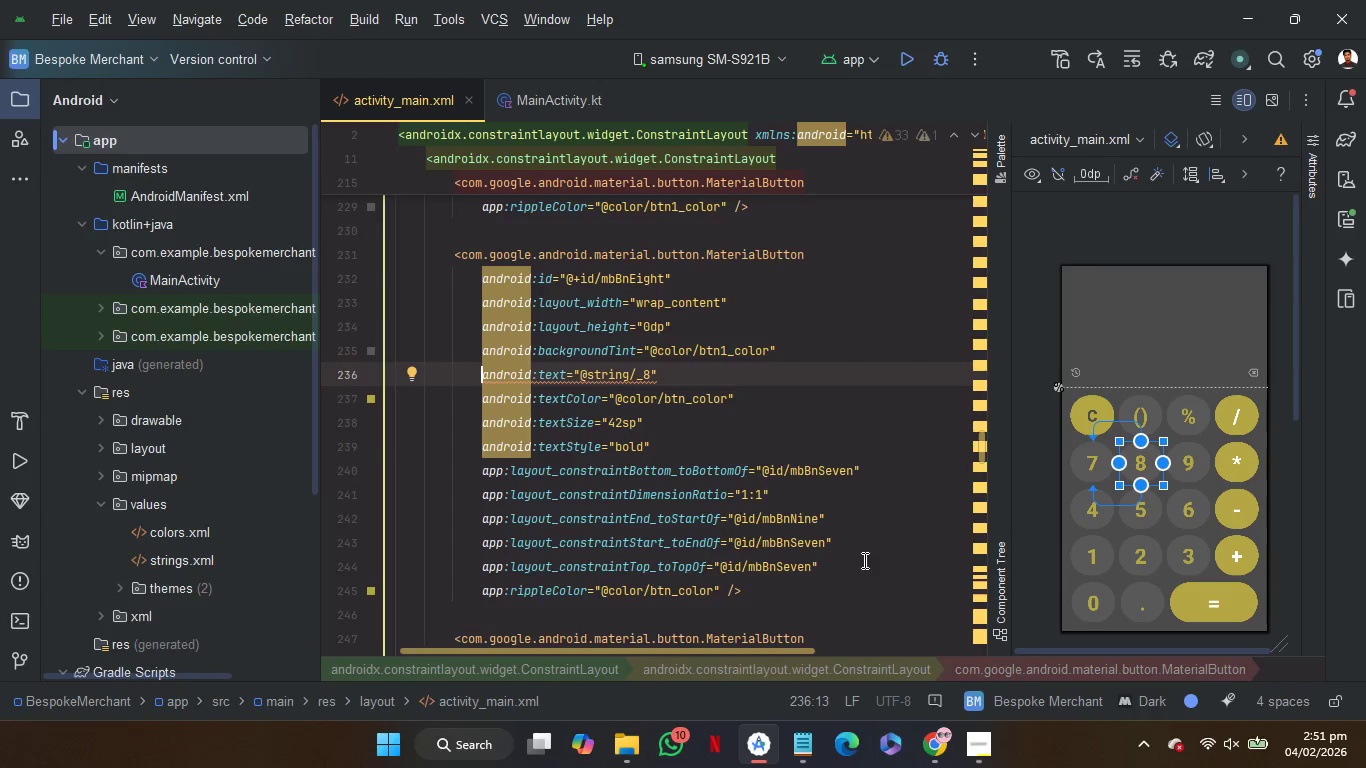 
scroll: coordinate [863, 560], scroll_direction: down, amount: 2.0
 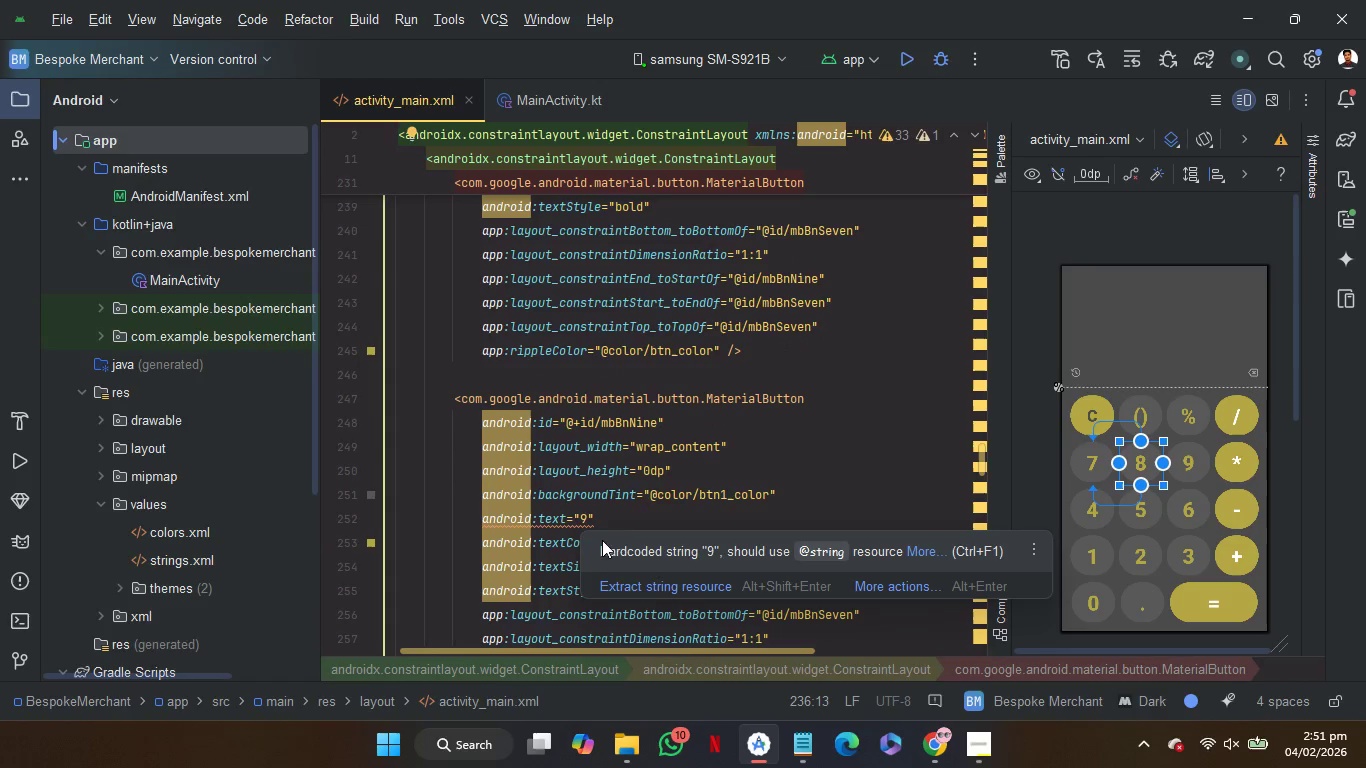 
left_click([627, 582])
 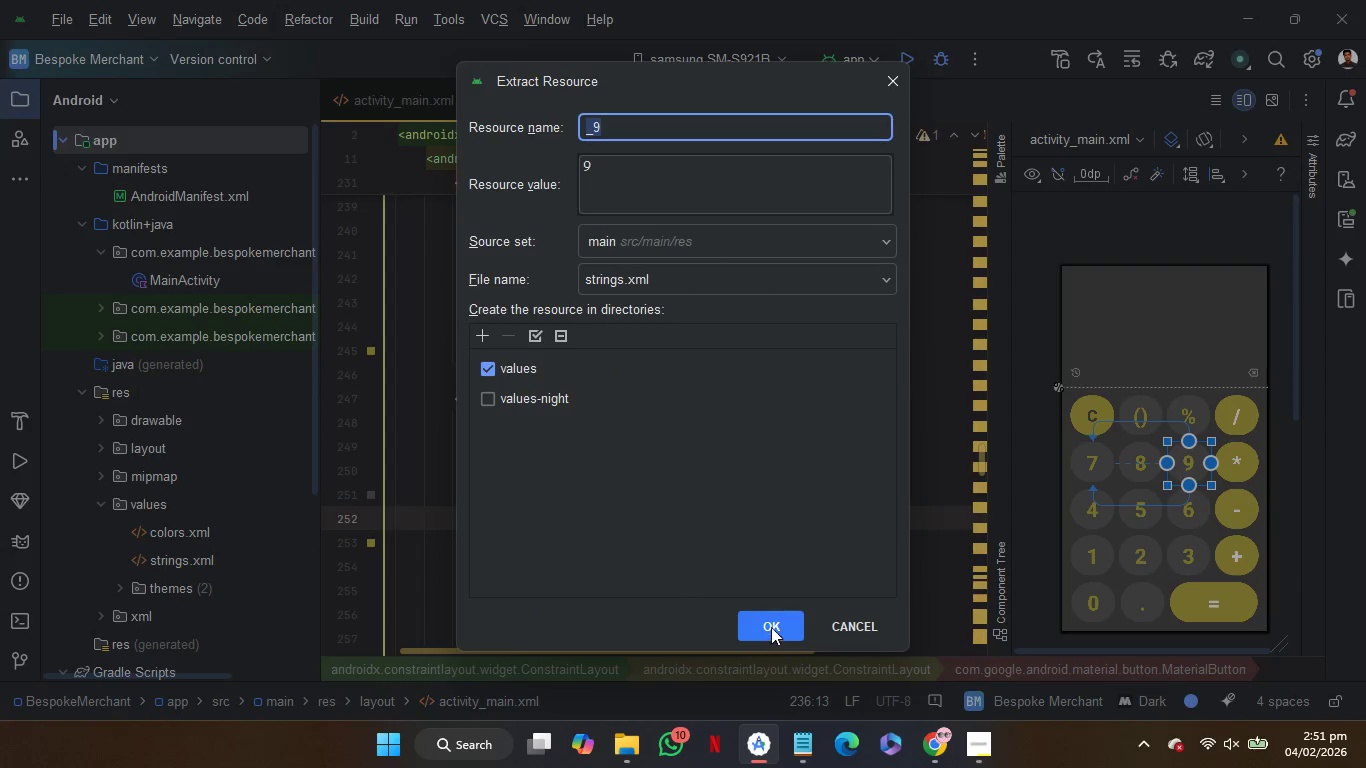 
left_click([771, 623])
 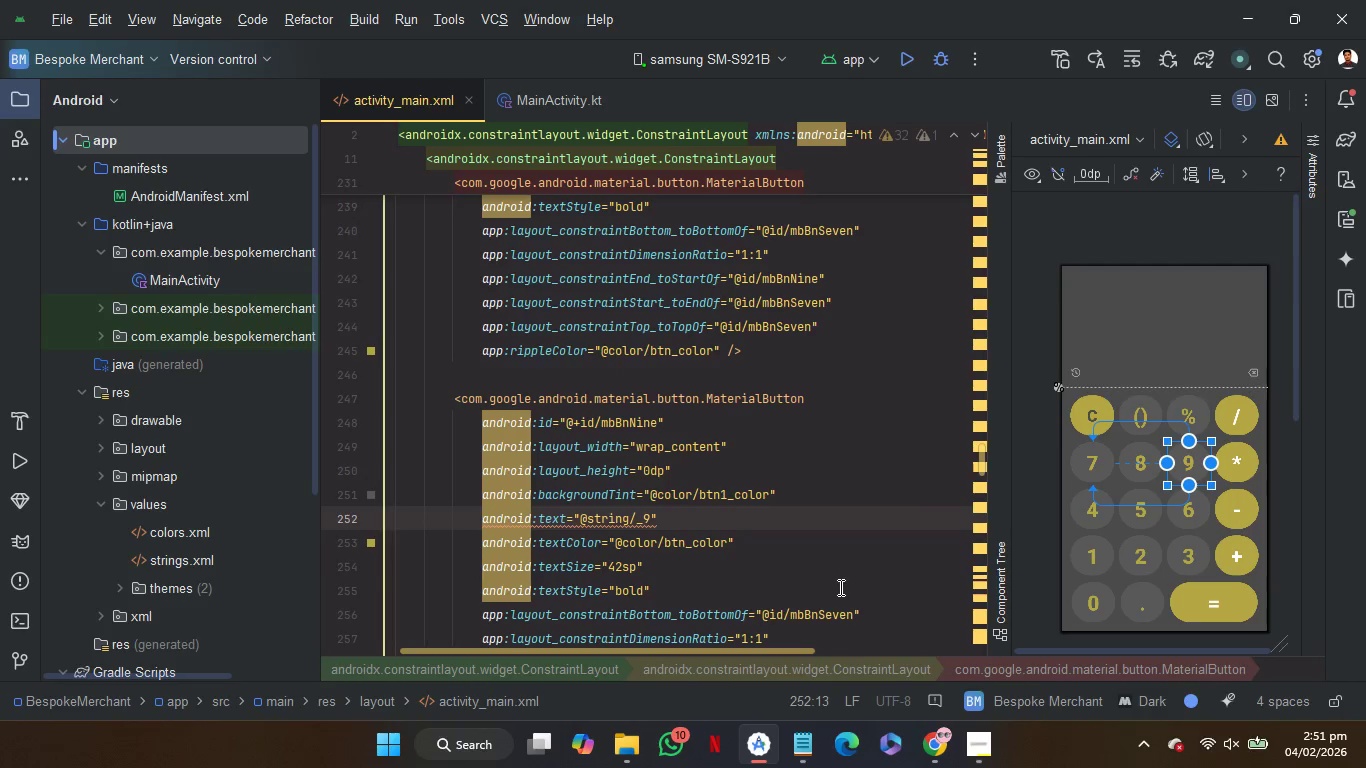 
left_click([838, 588])
 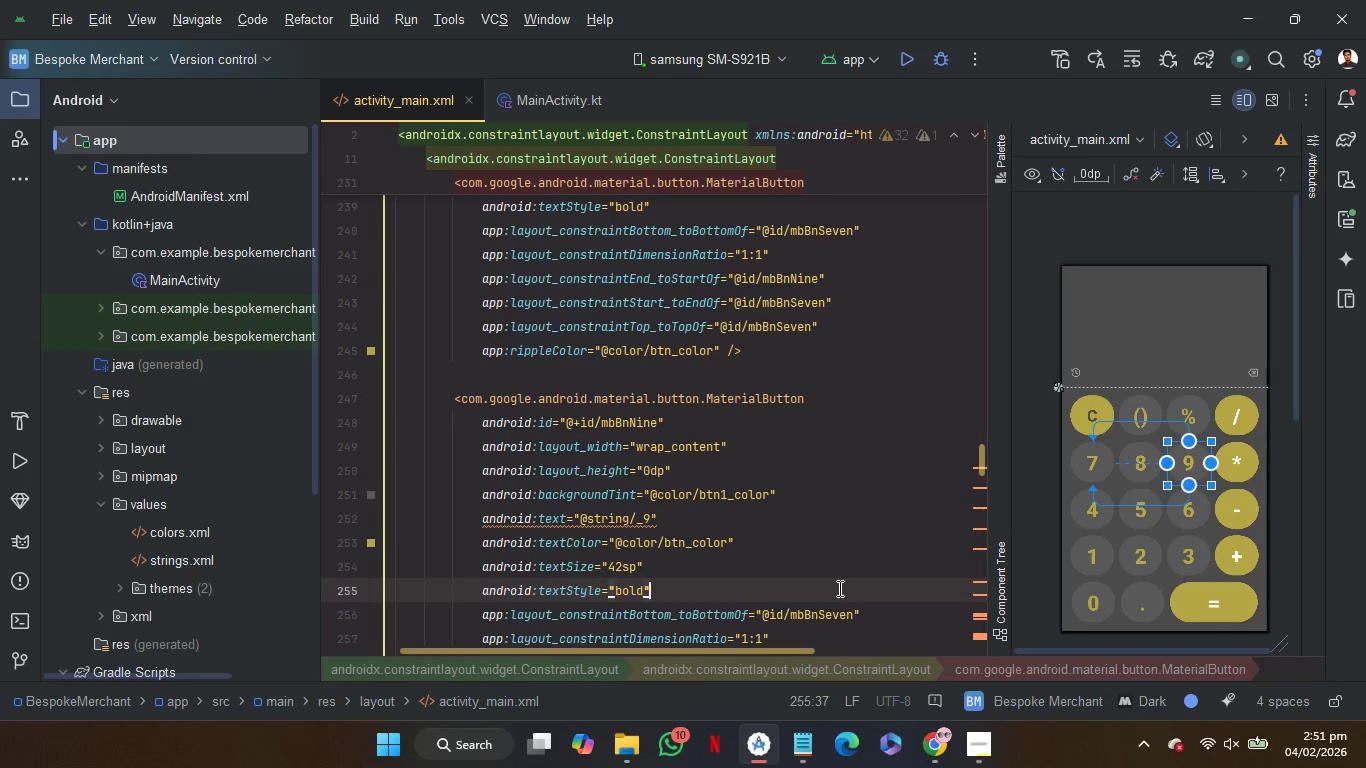 
scroll: coordinate [838, 588], scroll_direction: down, amount: 4.0
 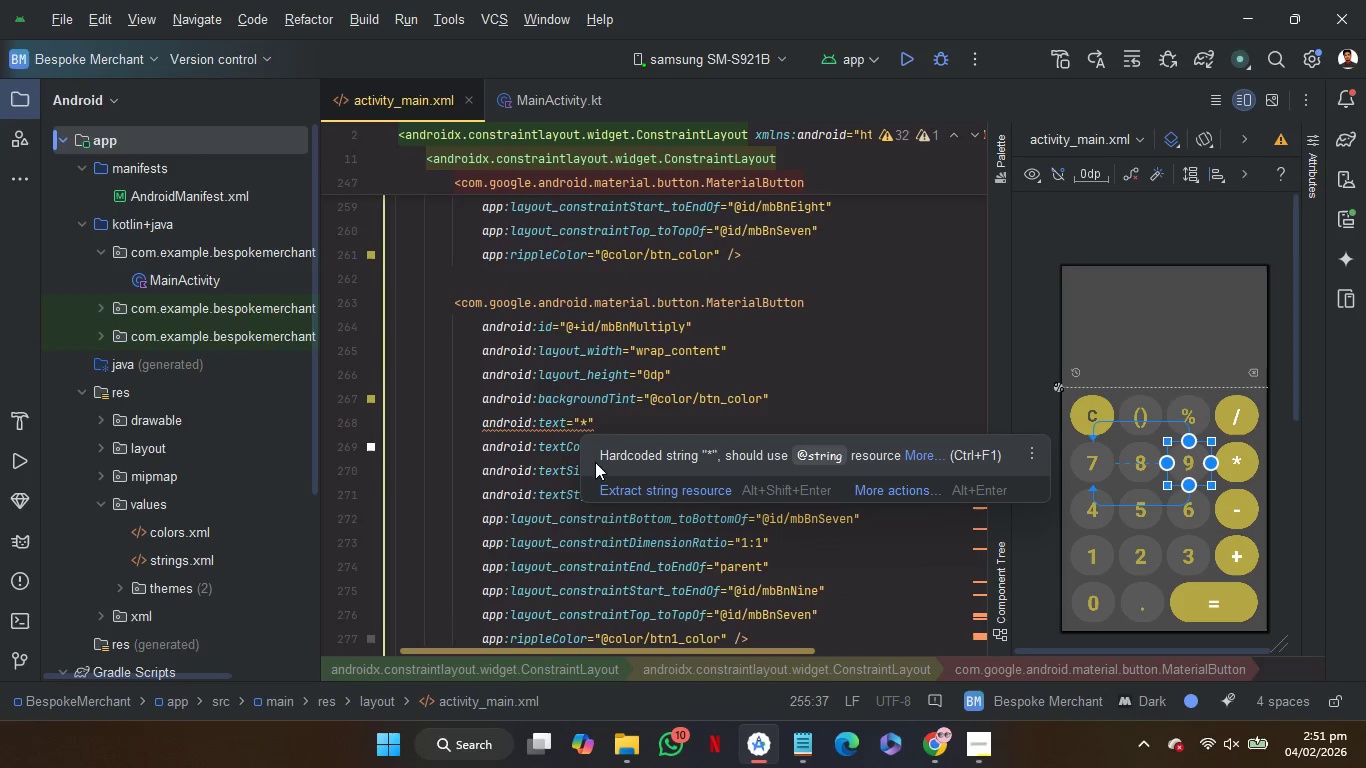 
left_click([606, 486])
 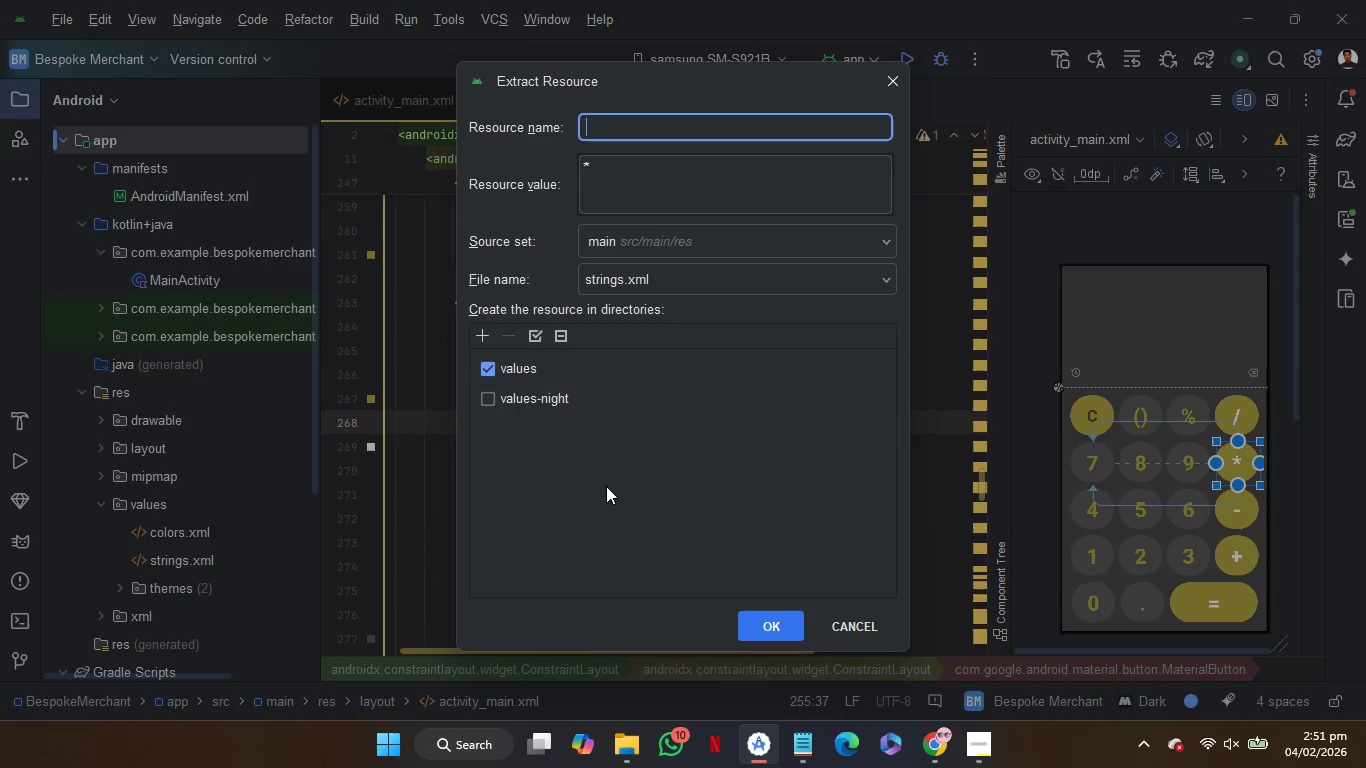 
type(multiply)
 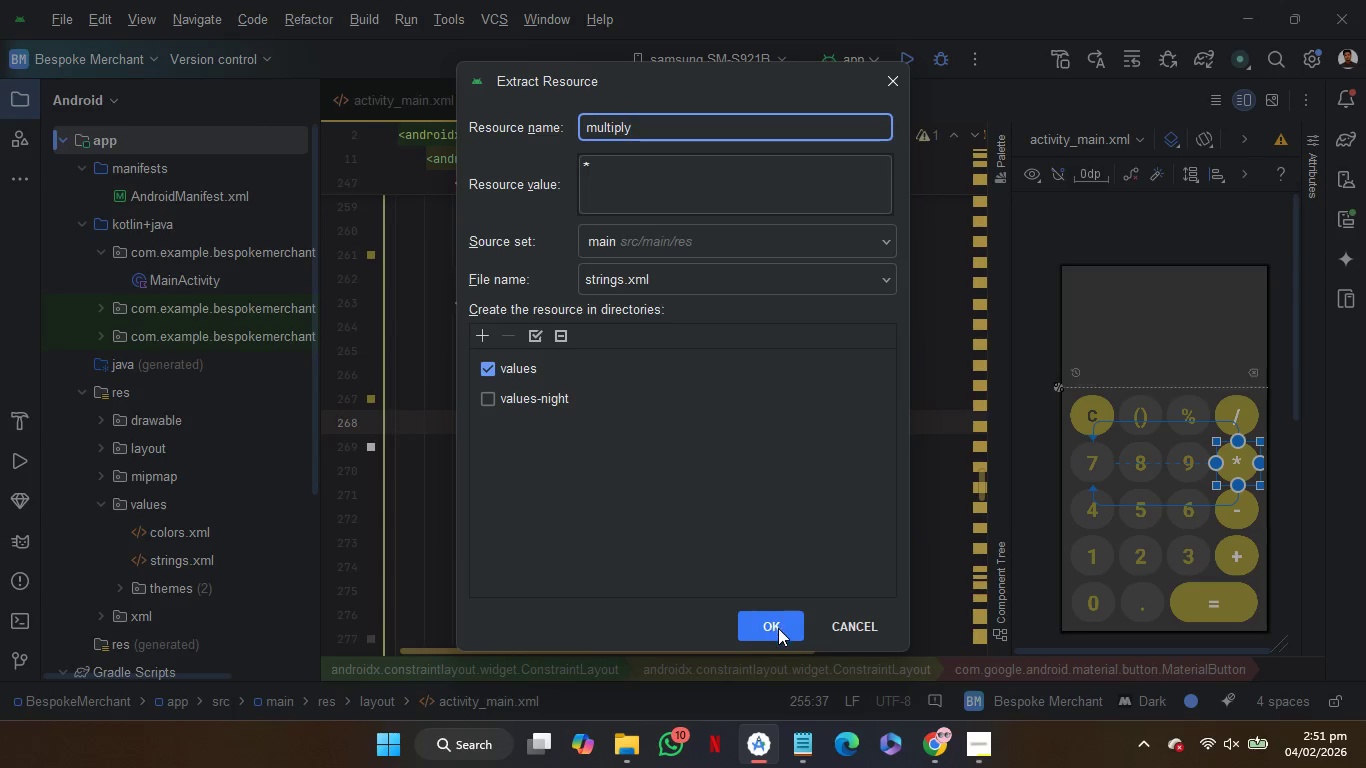 
left_click([779, 631])
 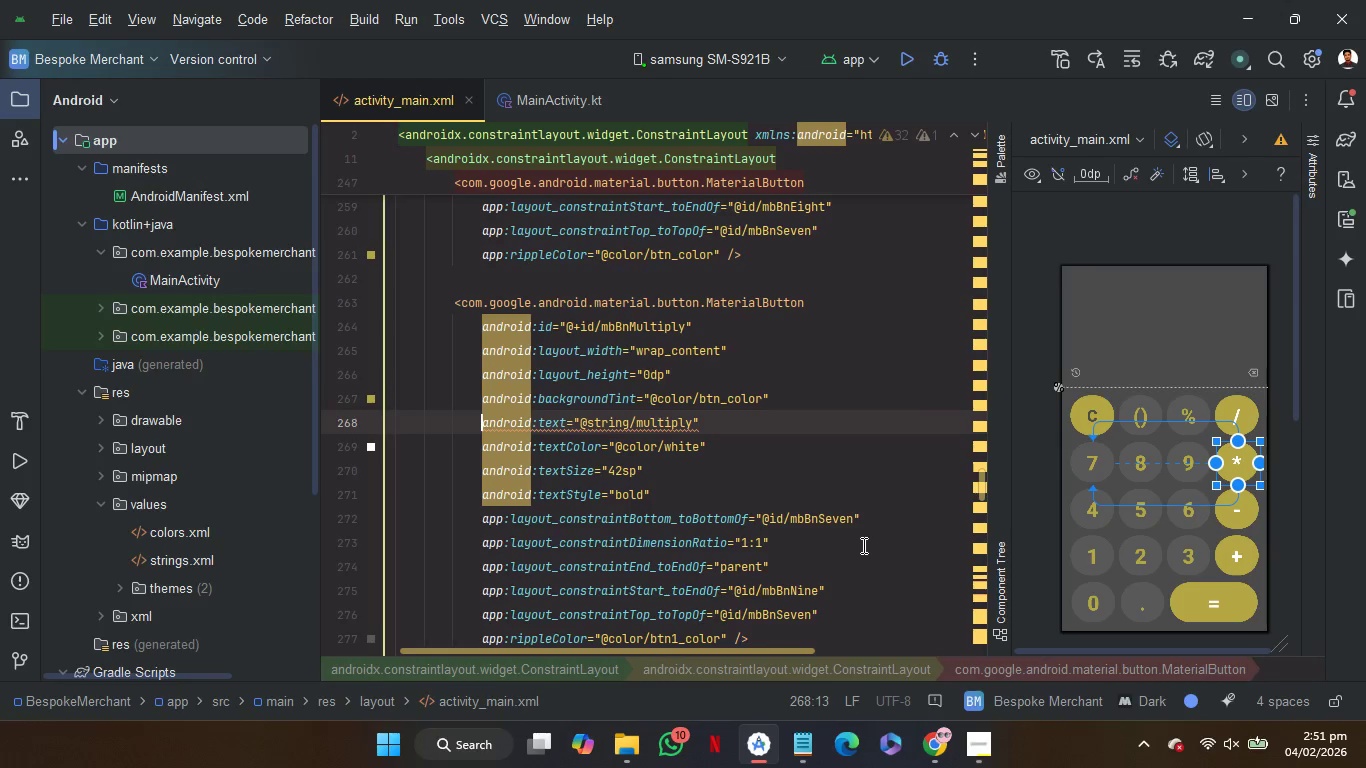 
scroll: coordinate [862, 545], scroll_direction: down, amount: 4.0
 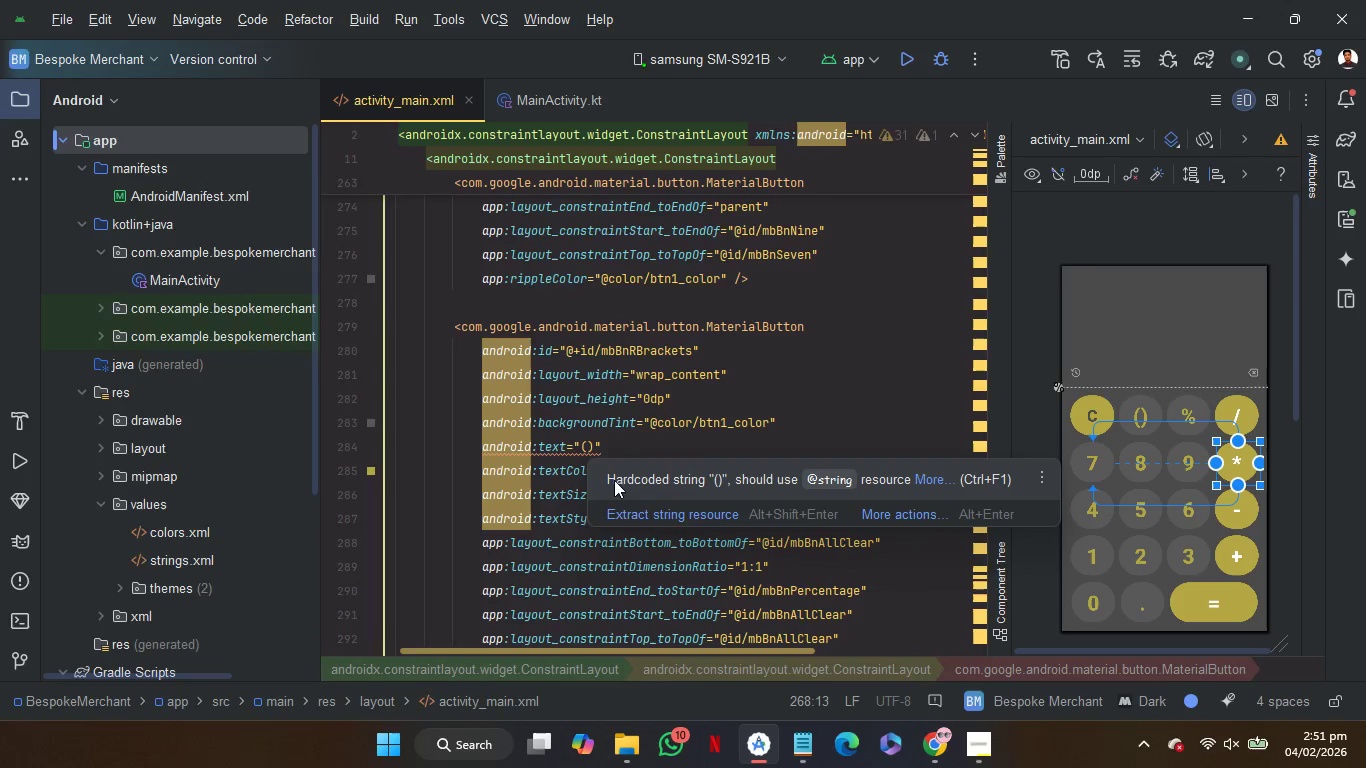 
left_click([634, 512])
 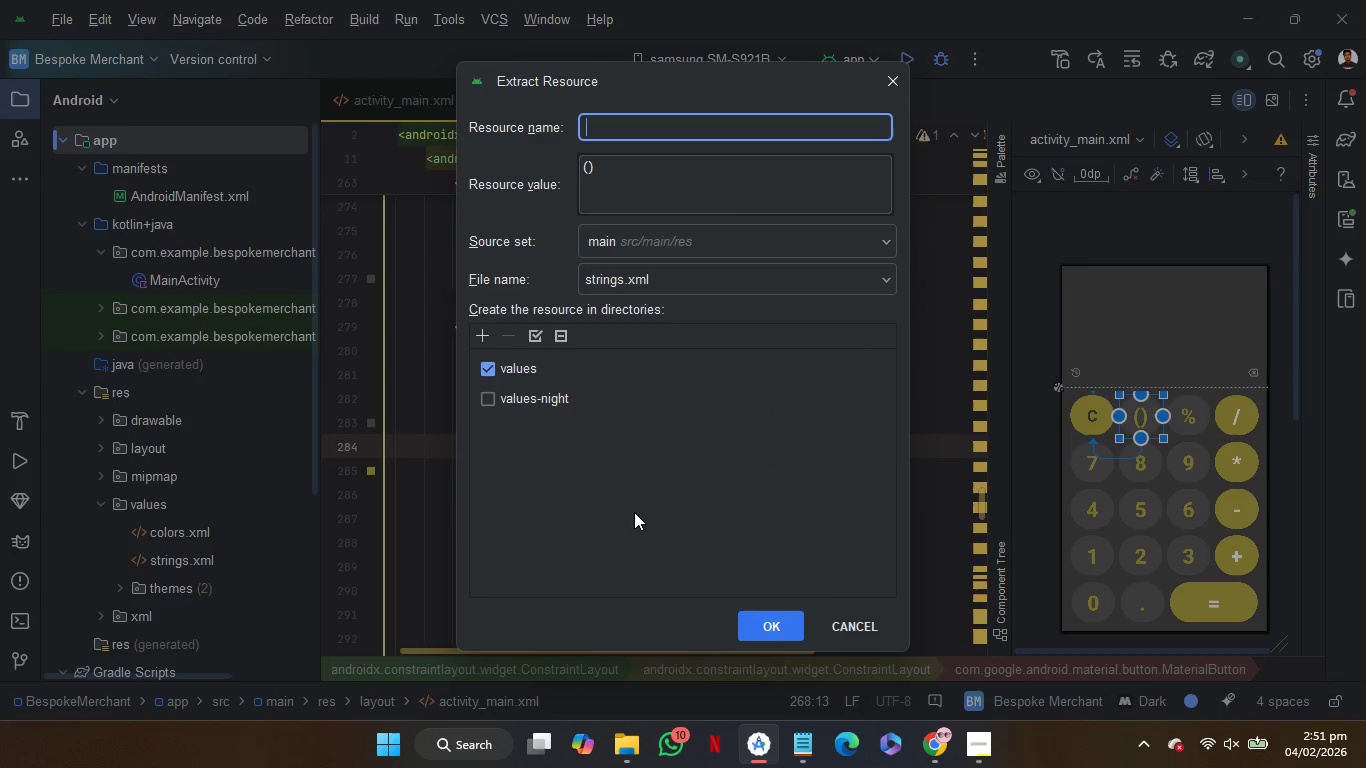 
type(r_brackets)
 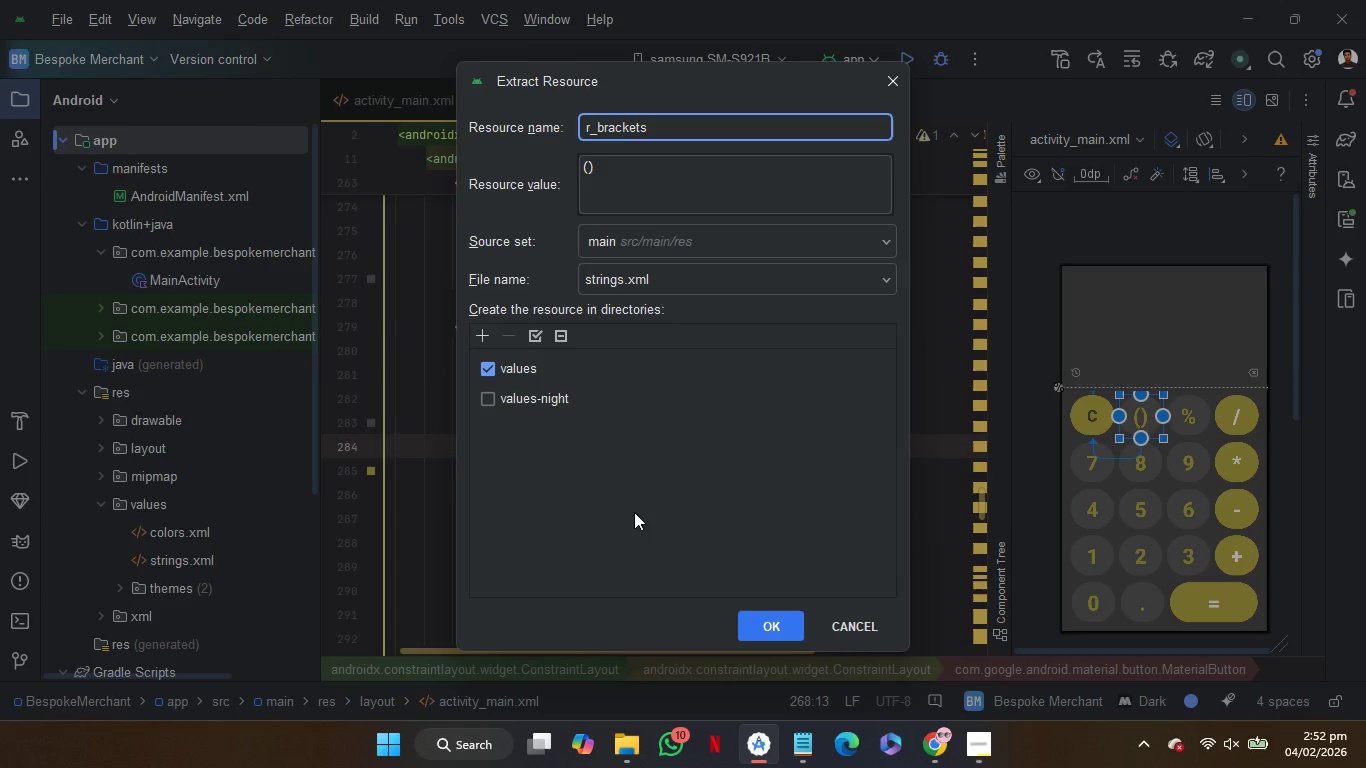 
left_click([776, 626])
 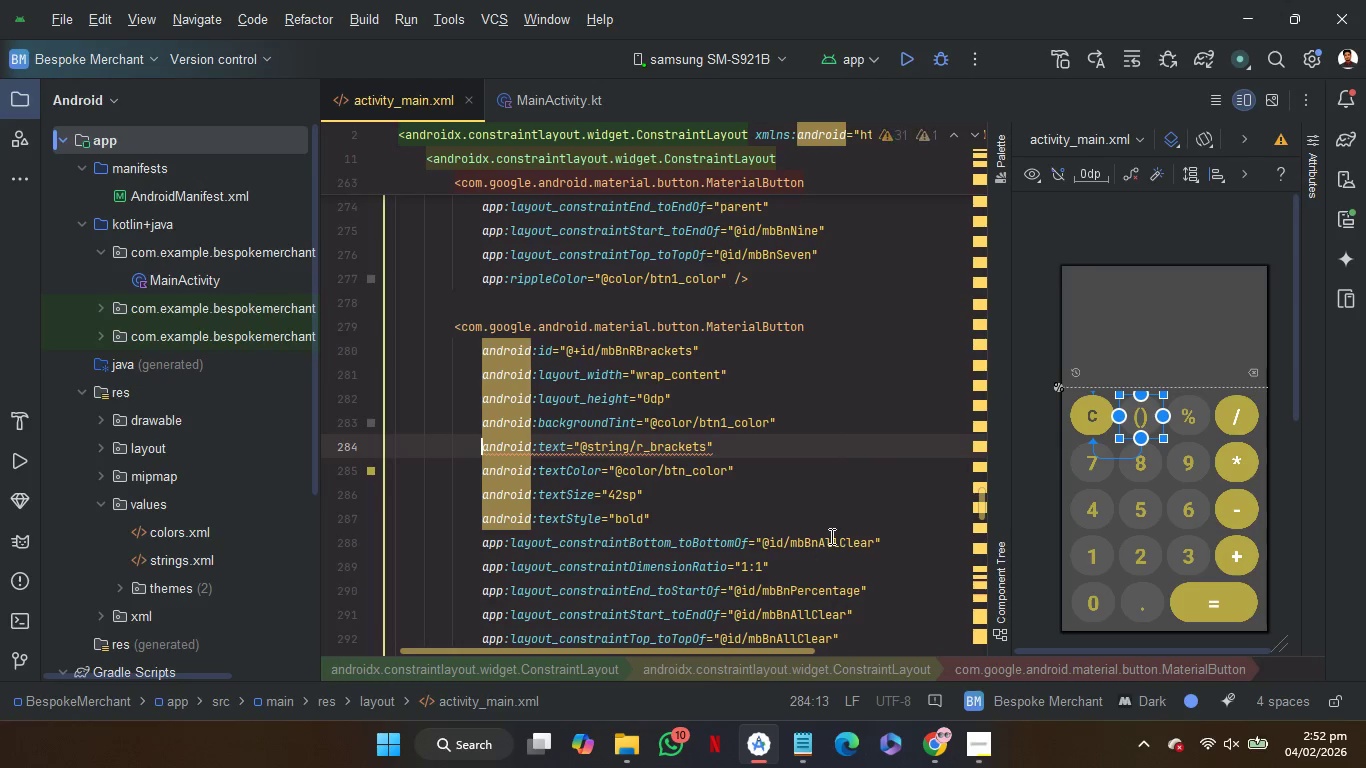 
scroll: coordinate [830, 536], scroll_direction: down, amount: 2.0
 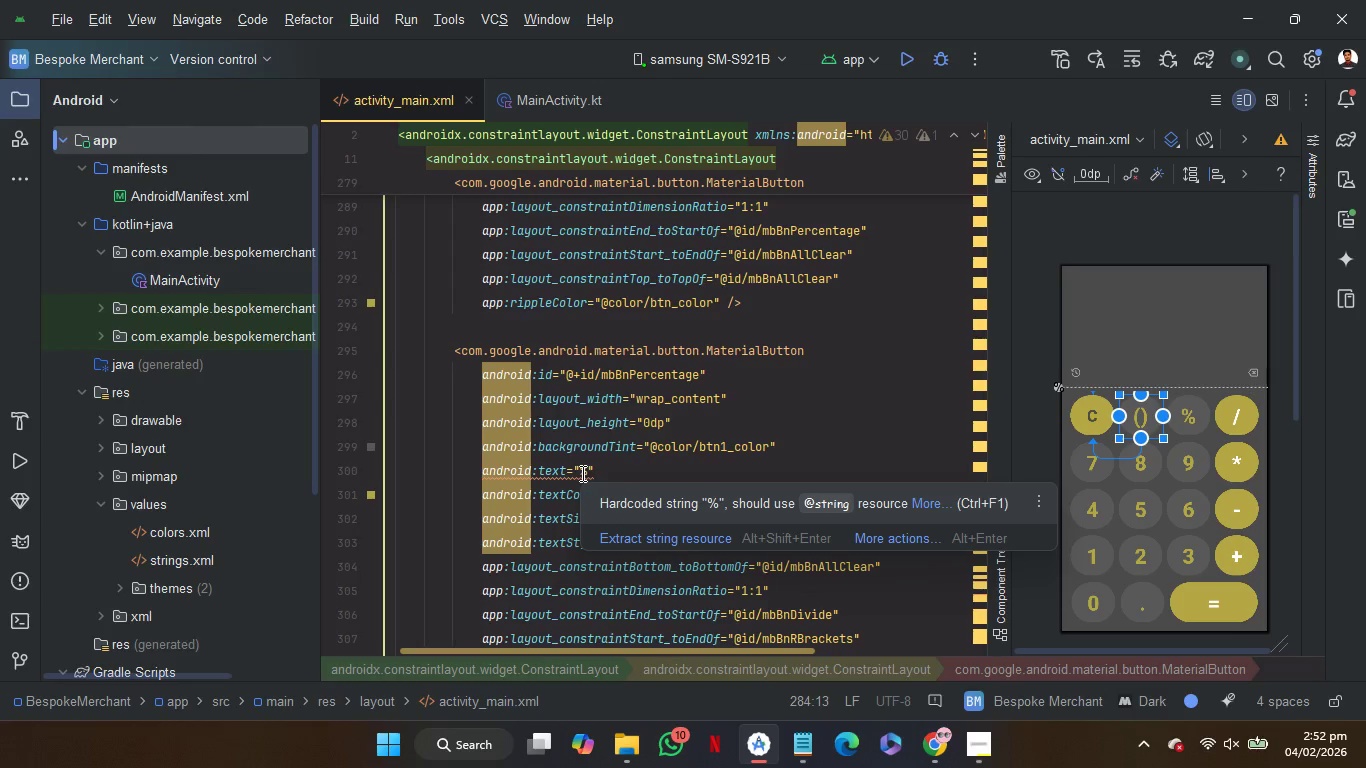 
left_click([615, 532])
 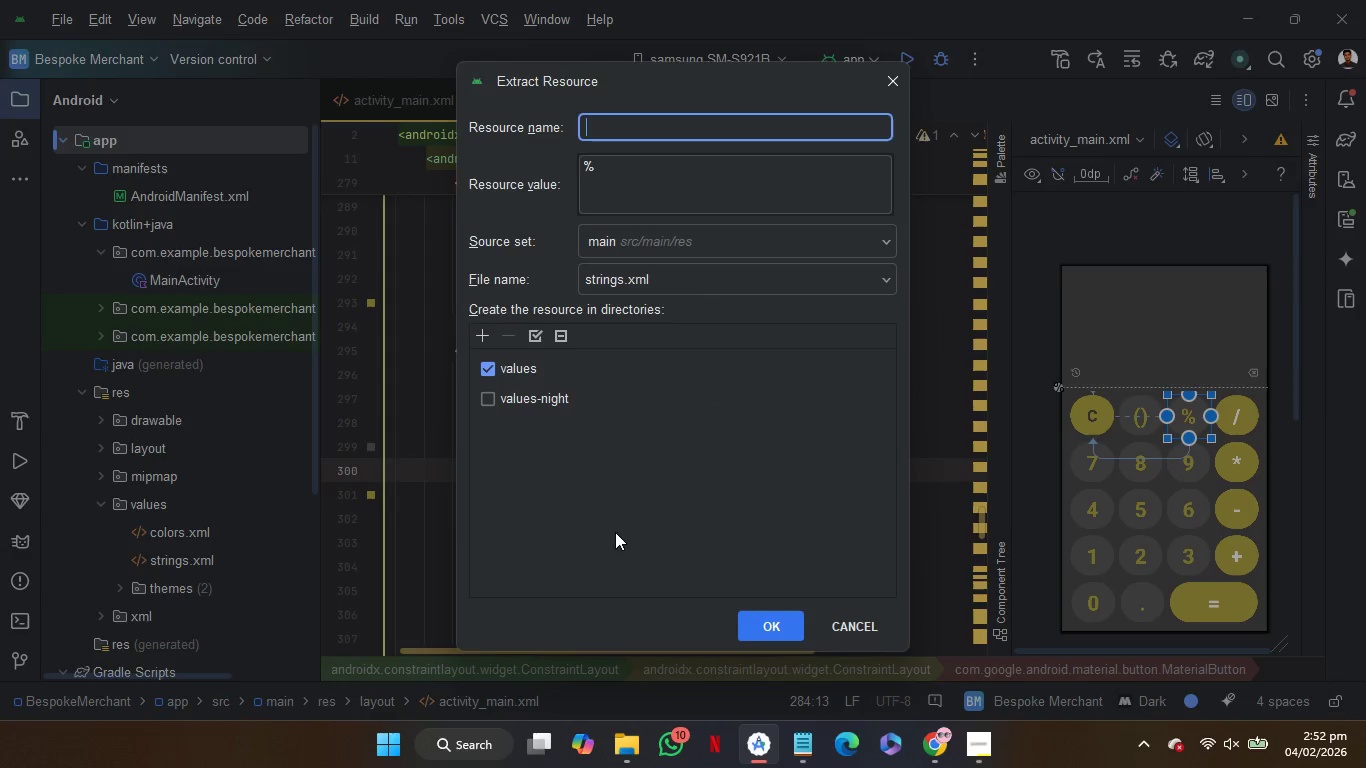 
type(percentage)
 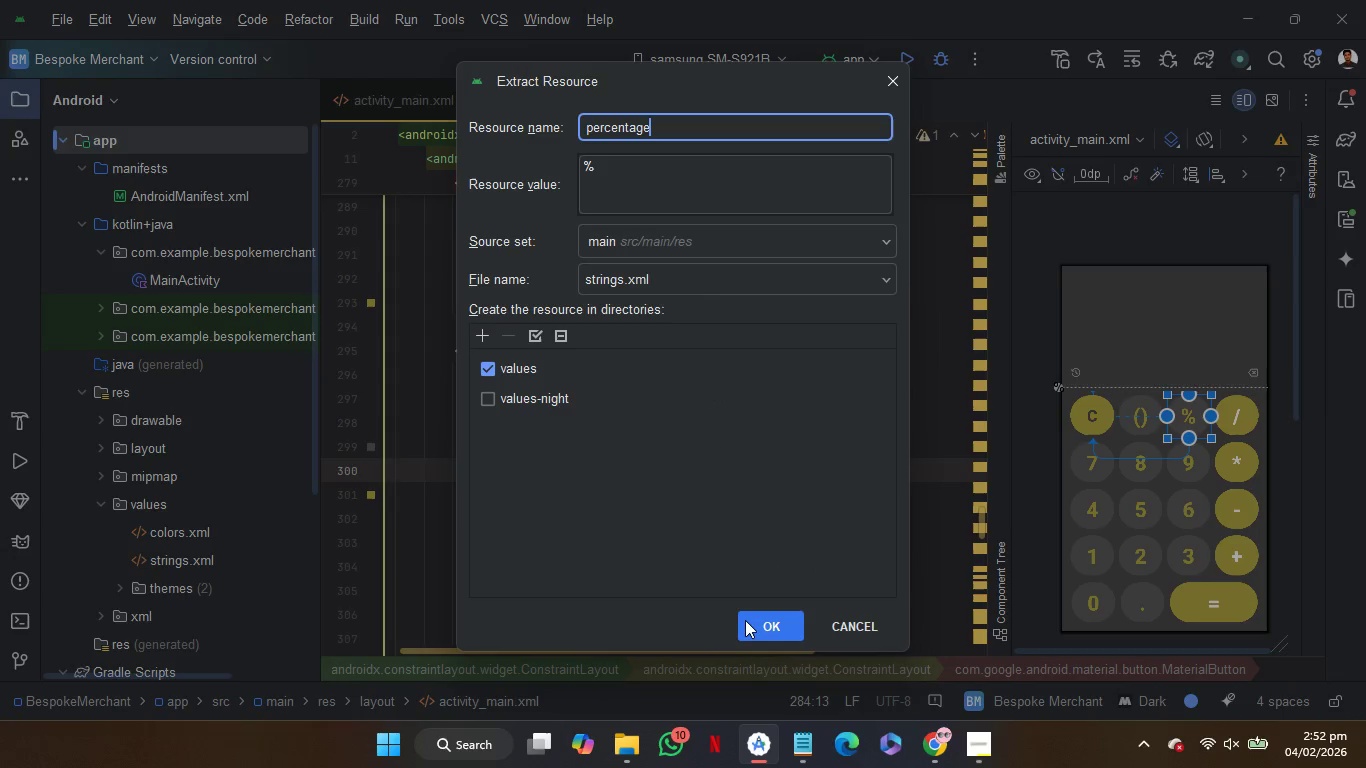 
left_click([750, 620])
 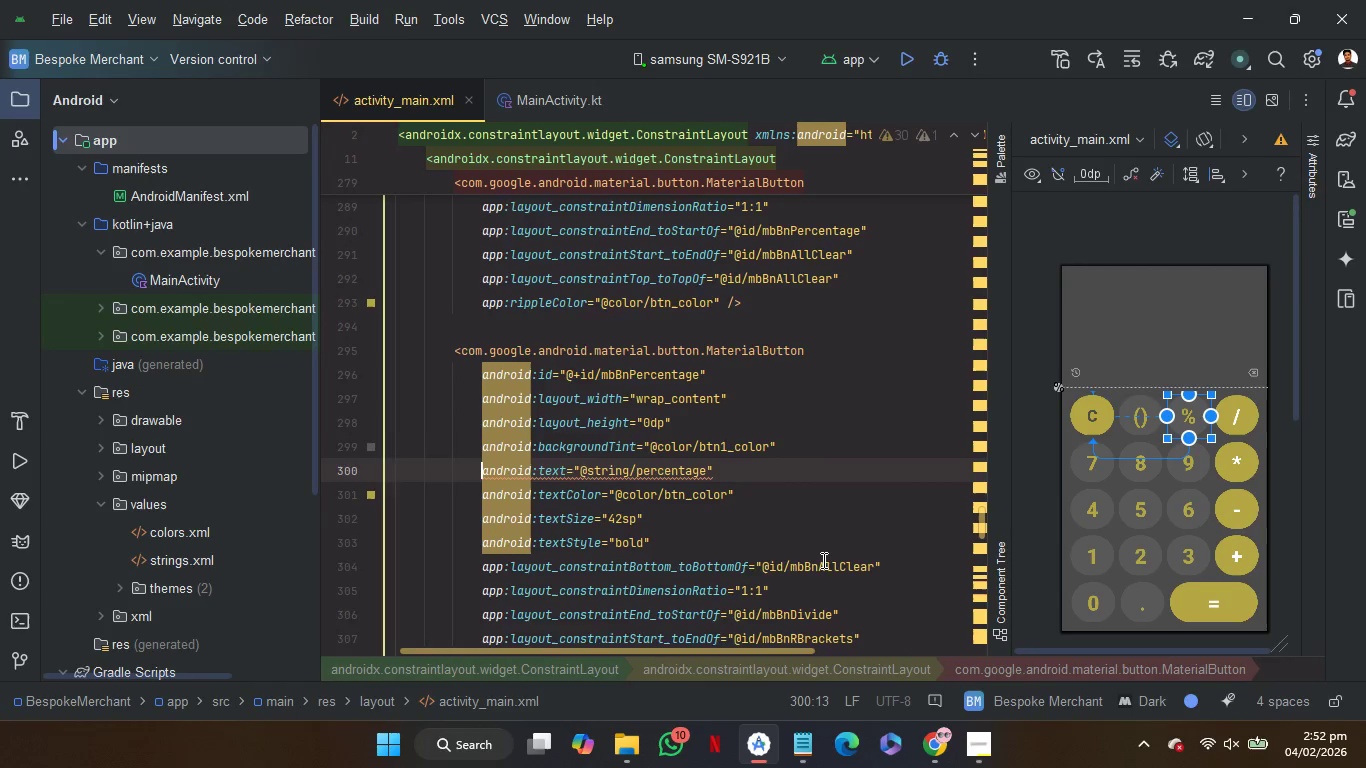 
scroll: coordinate [822, 560], scroll_direction: down, amount: 4.0
 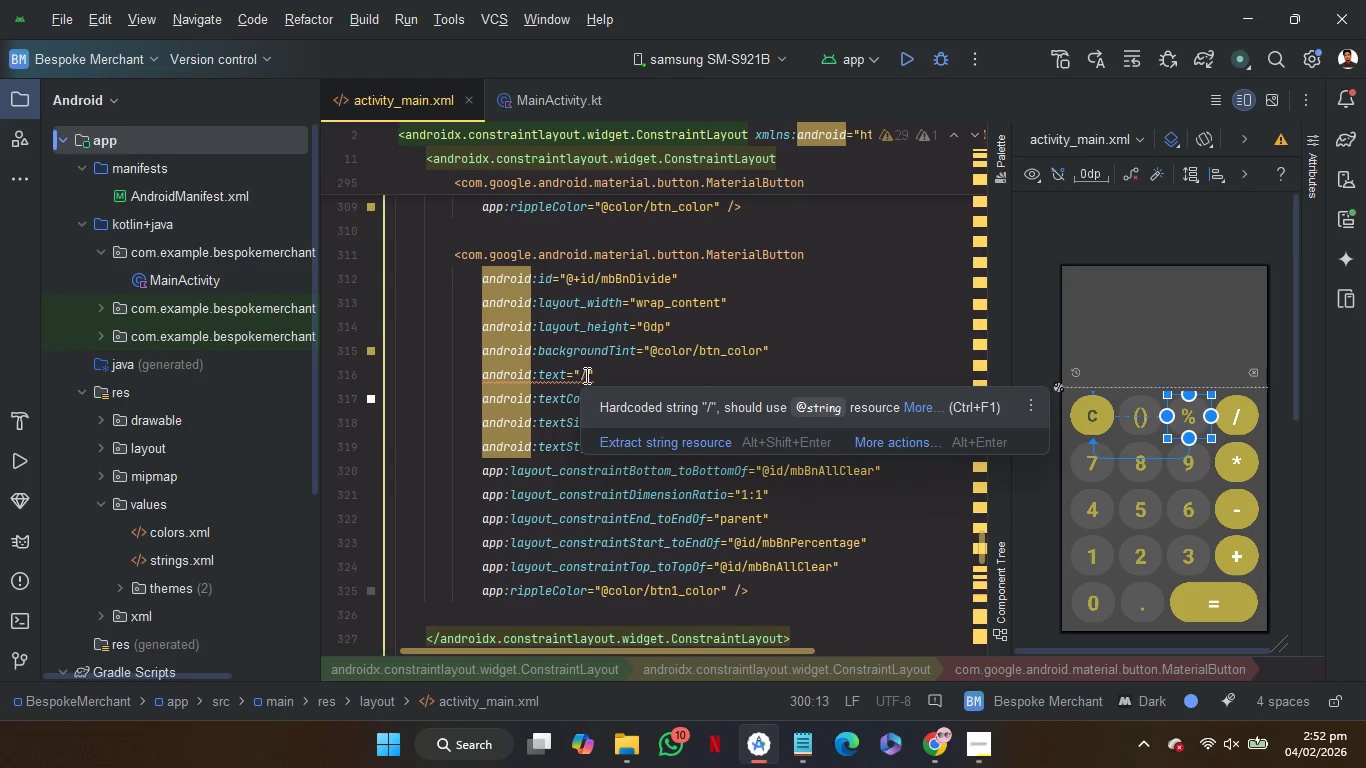 
left_click([625, 445])
 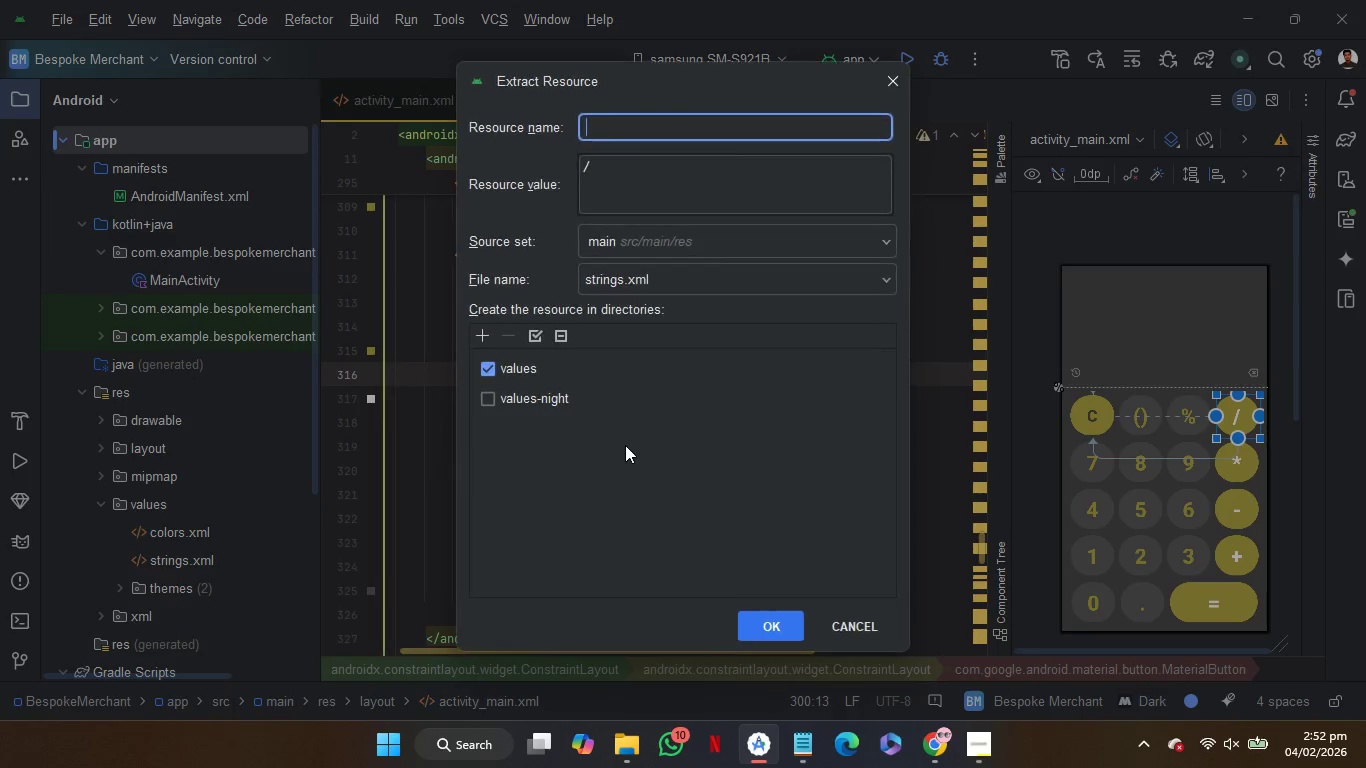 
type(divide)
 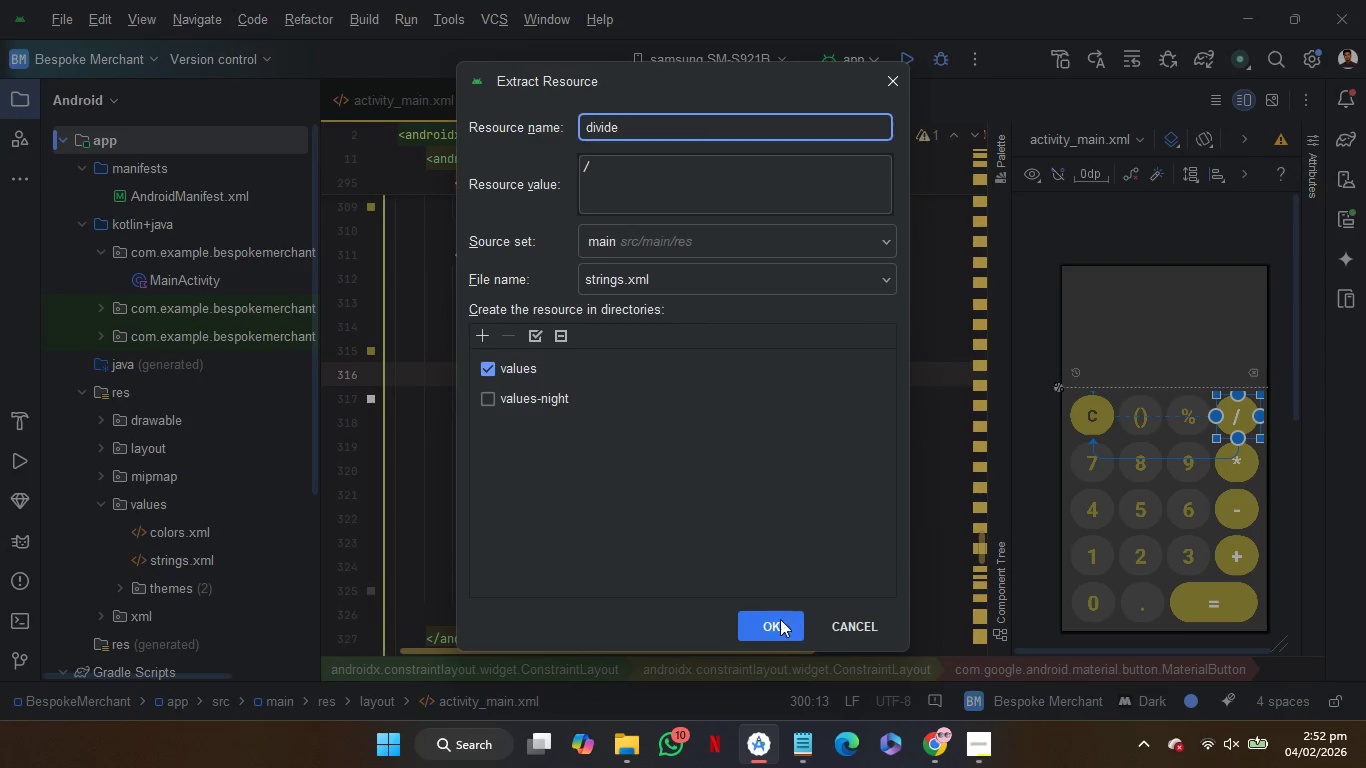 
left_click([771, 625])
 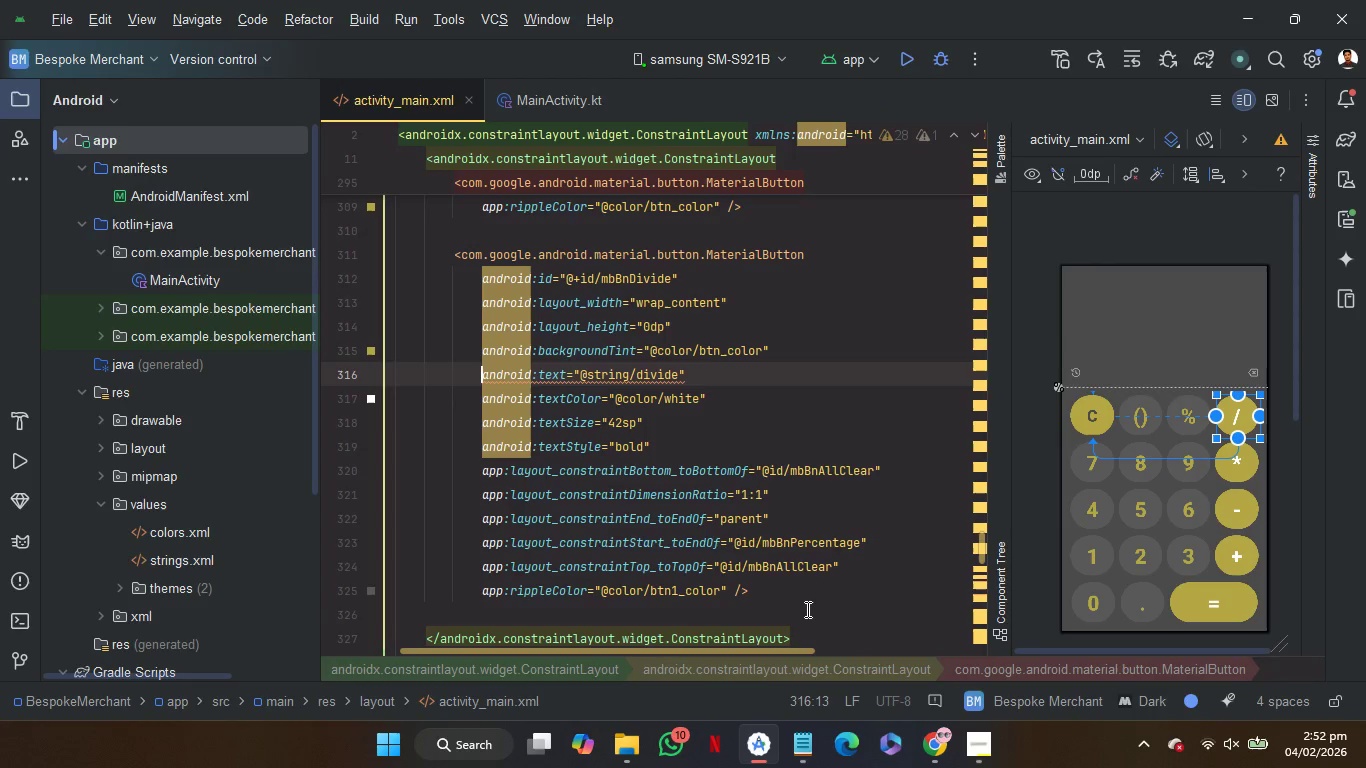 
left_click([806, 609])
 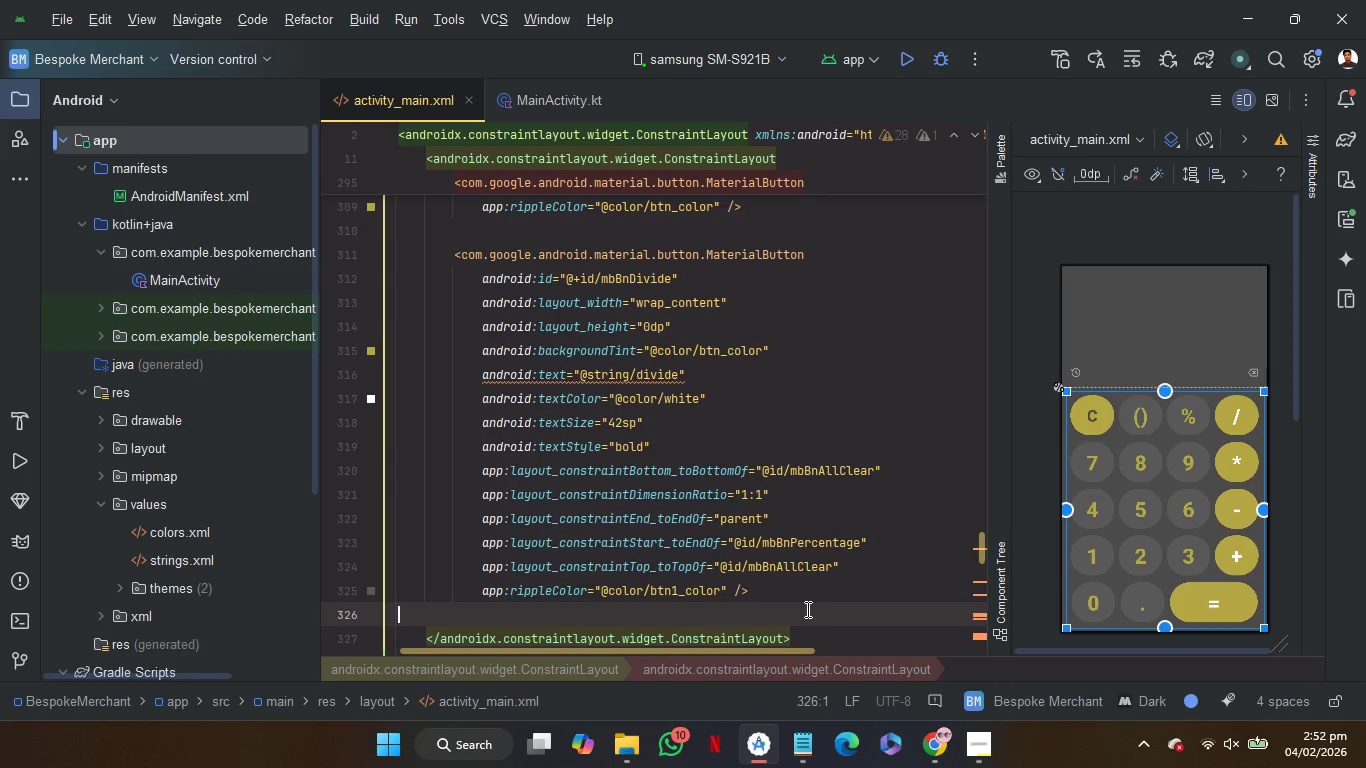 
scroll: coordinate [806, 609], scroll_direction: down, amount: 2.0
 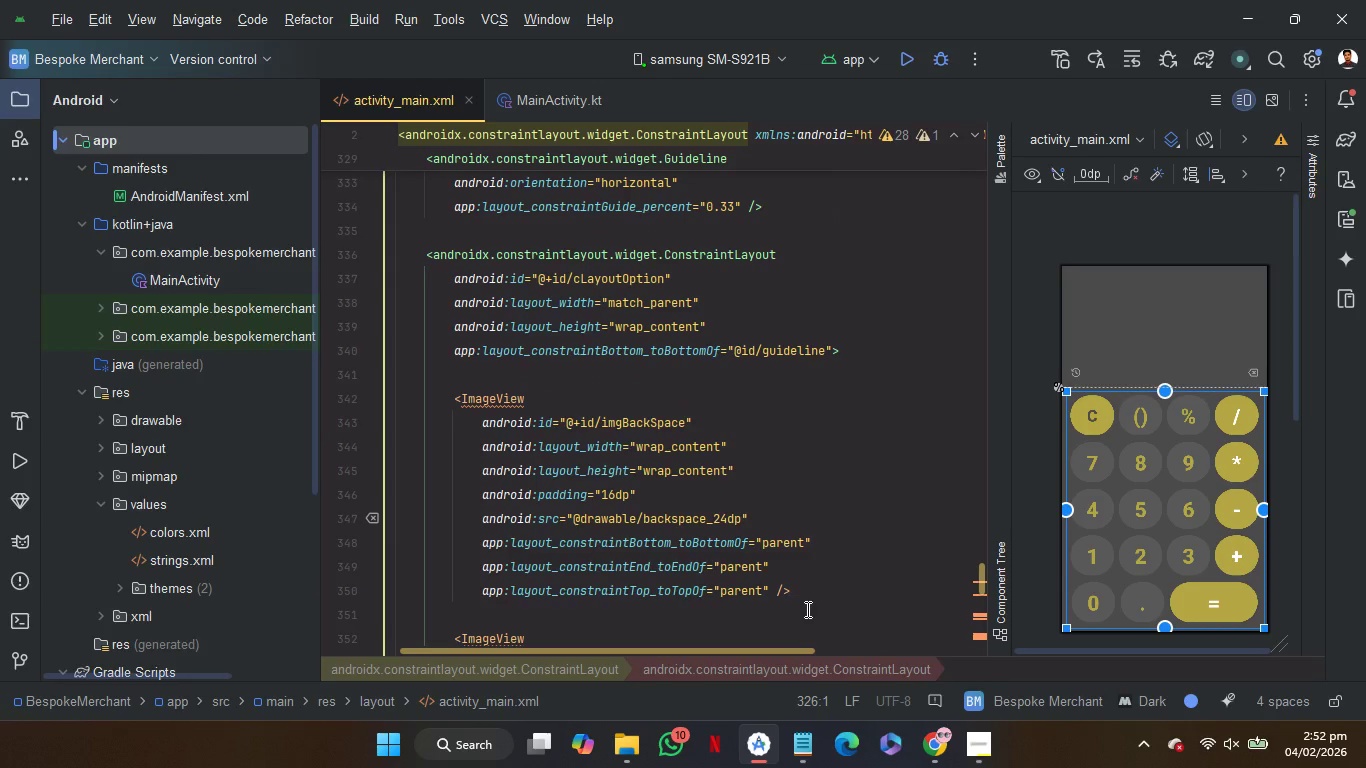 
scroll: coordinate [844, 578], scroll_direction: none, amount: 0.0
 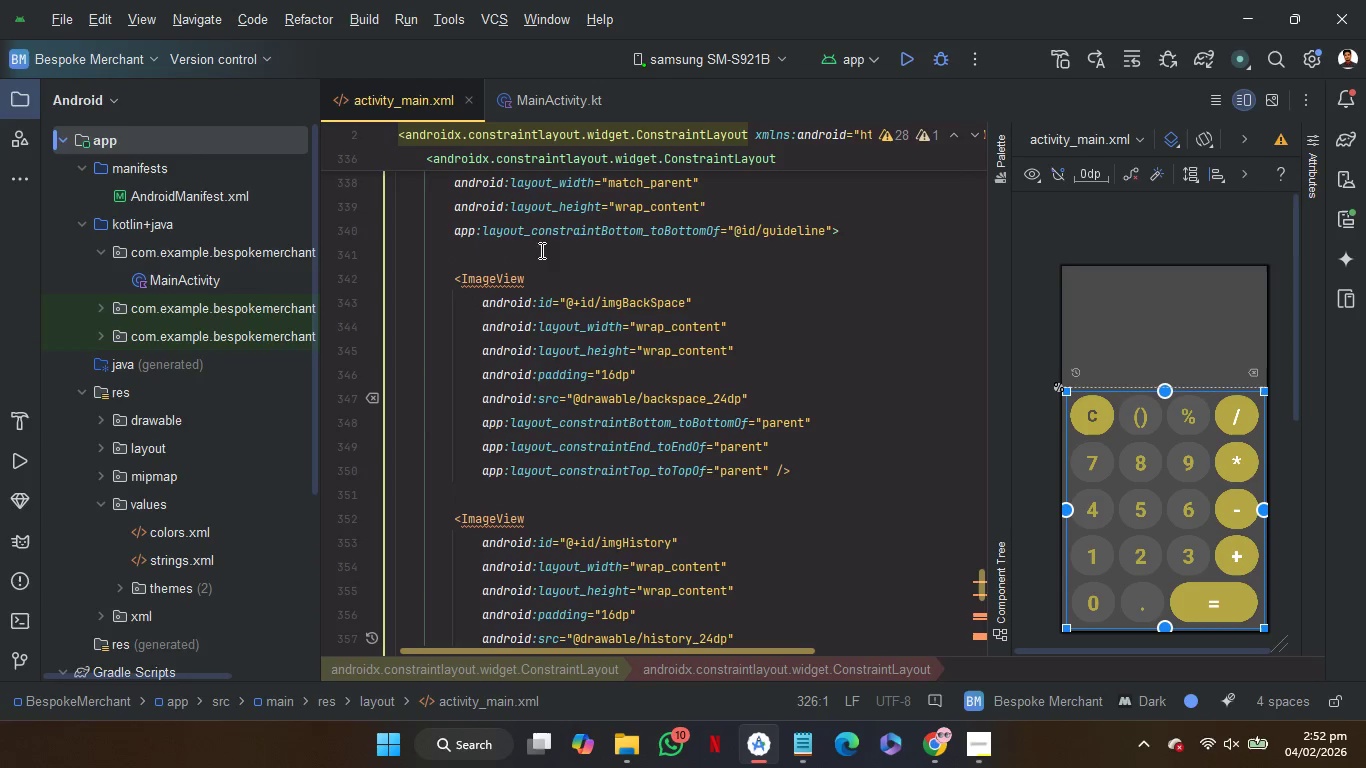 
mouse_move([513, 303])
 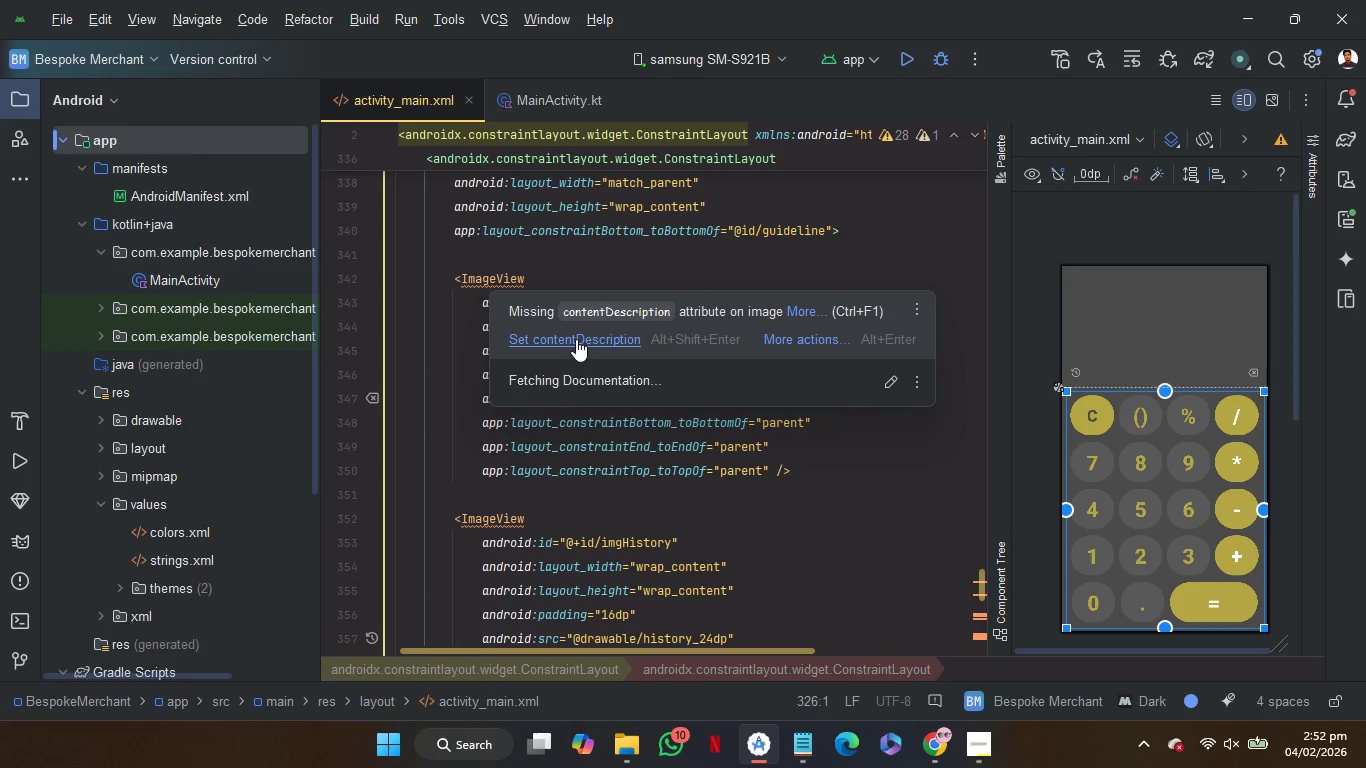 
left_click([576, 339])
 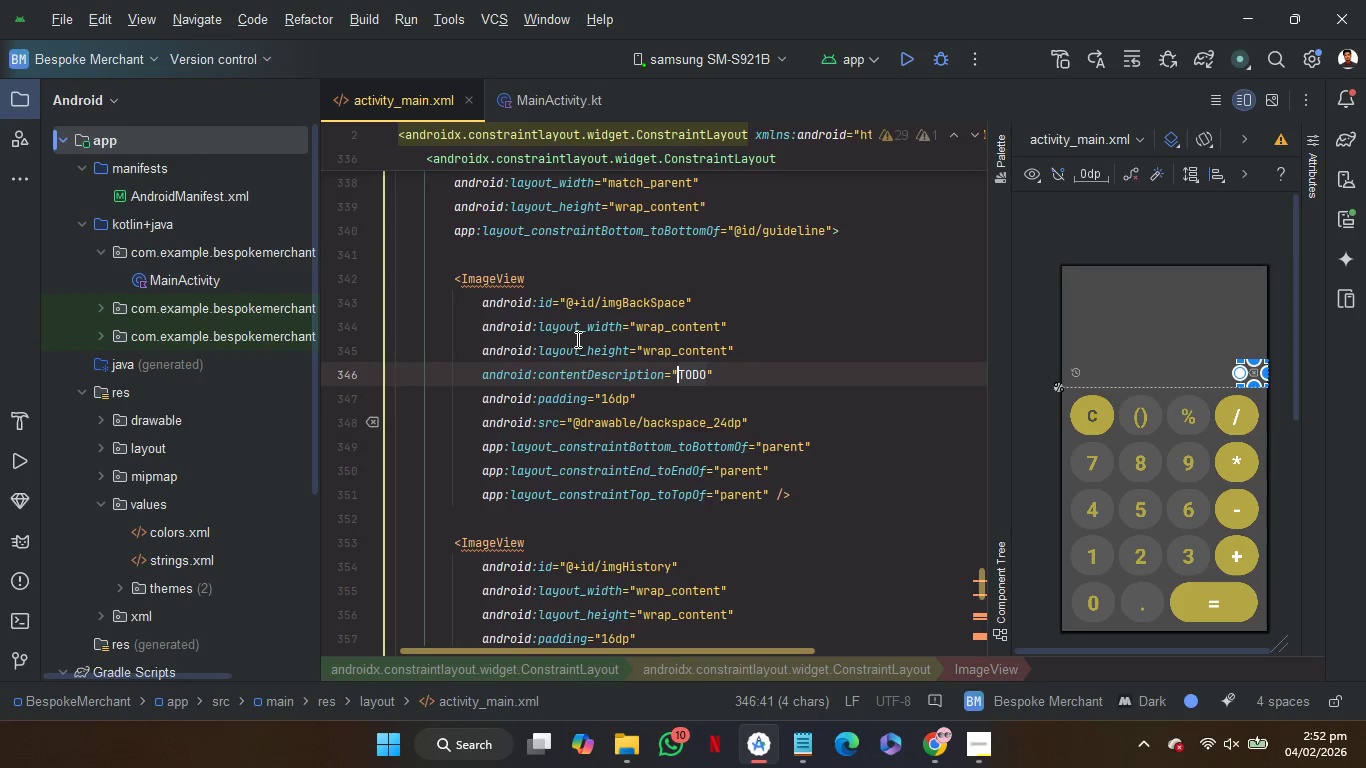 
type(imgBack)
 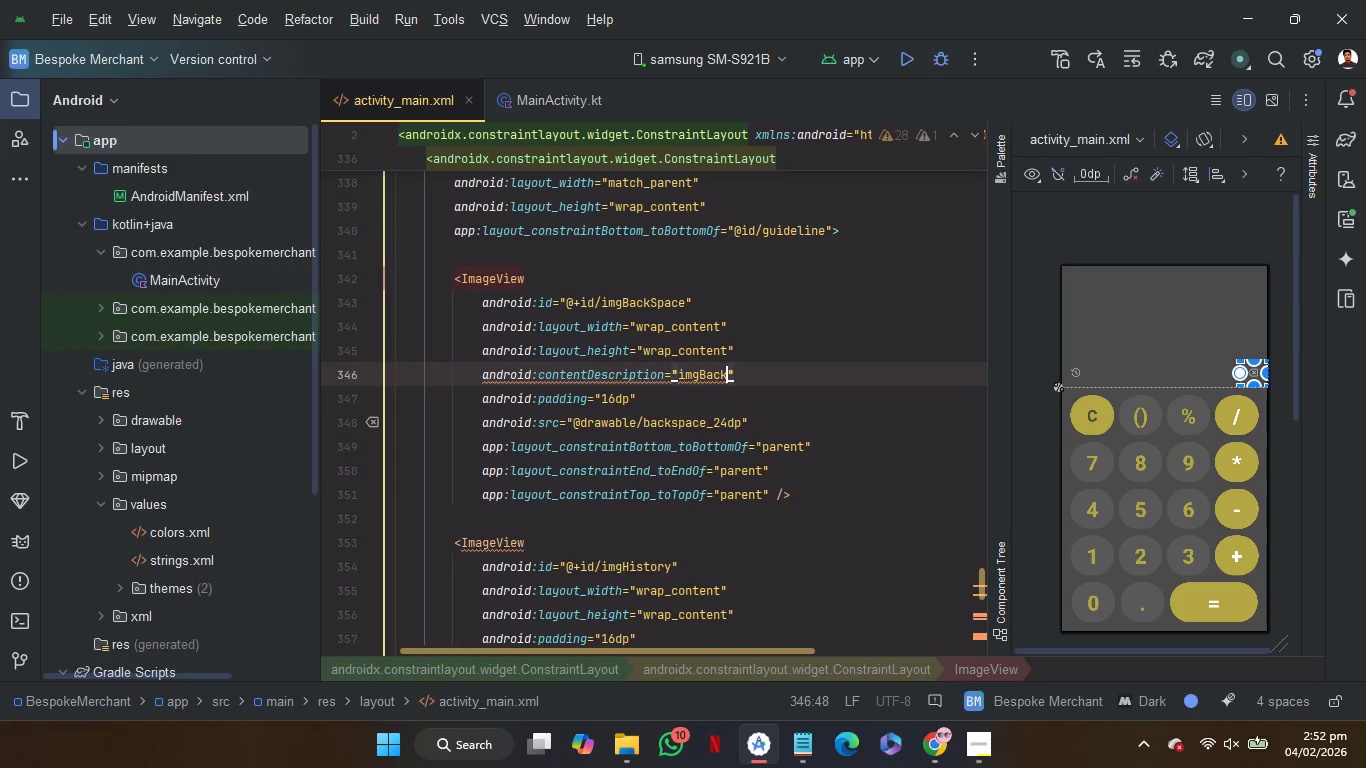 
left_click([531, 248])
 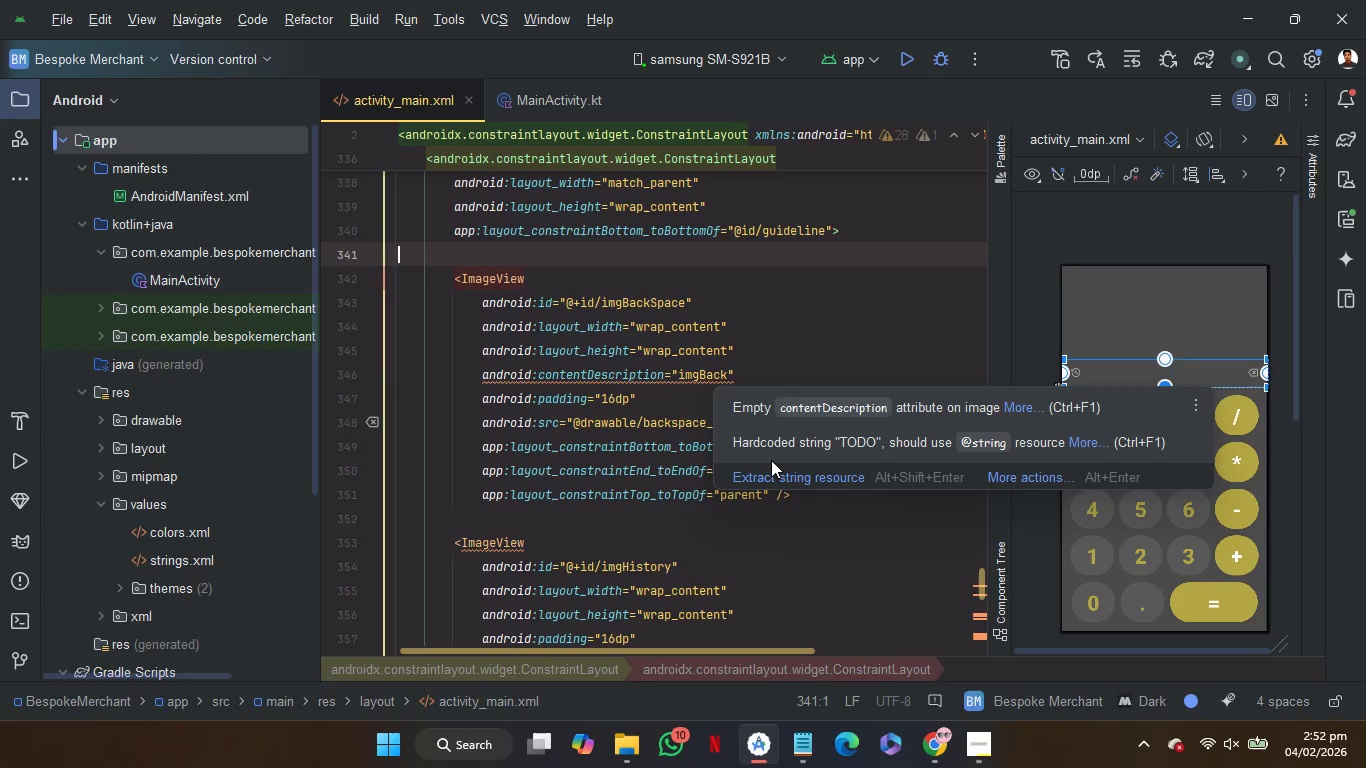 
left_click([771, 471])
 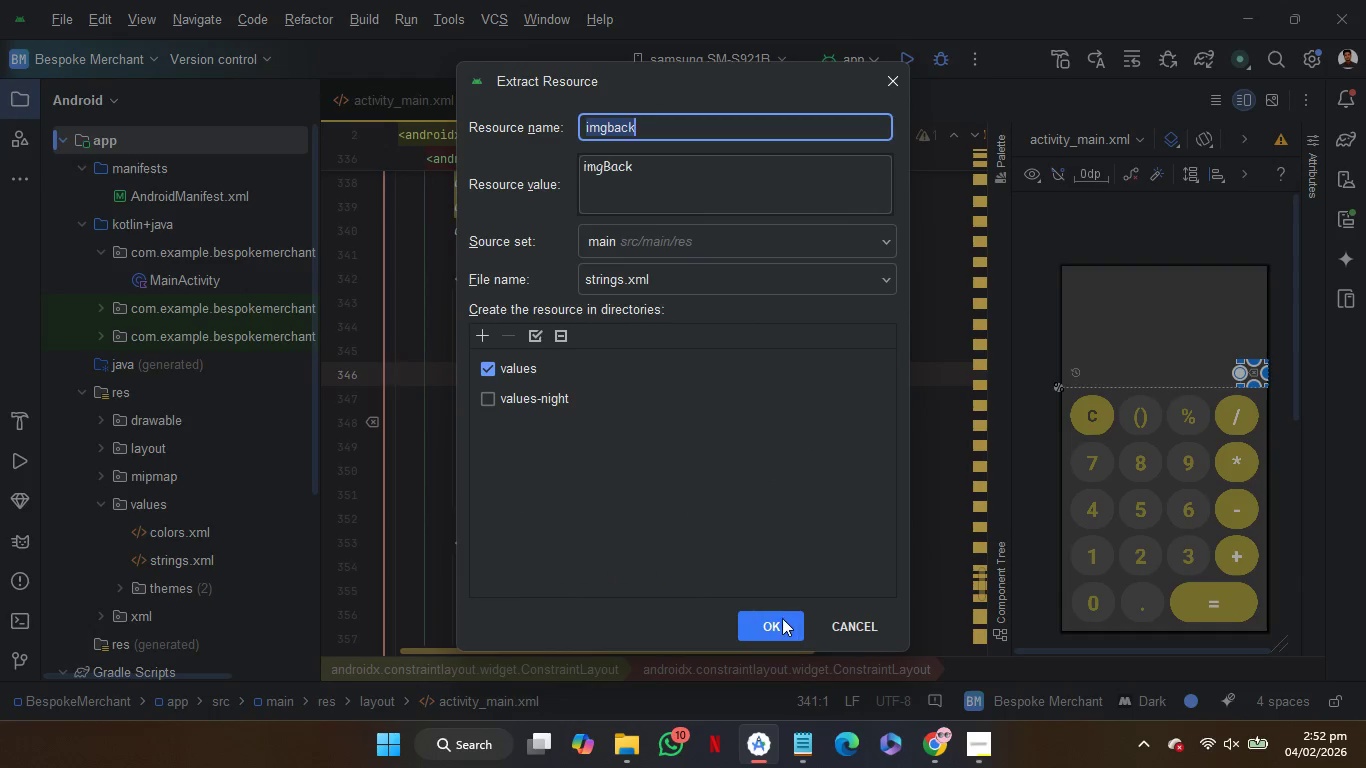 
left_click([778, 618])
 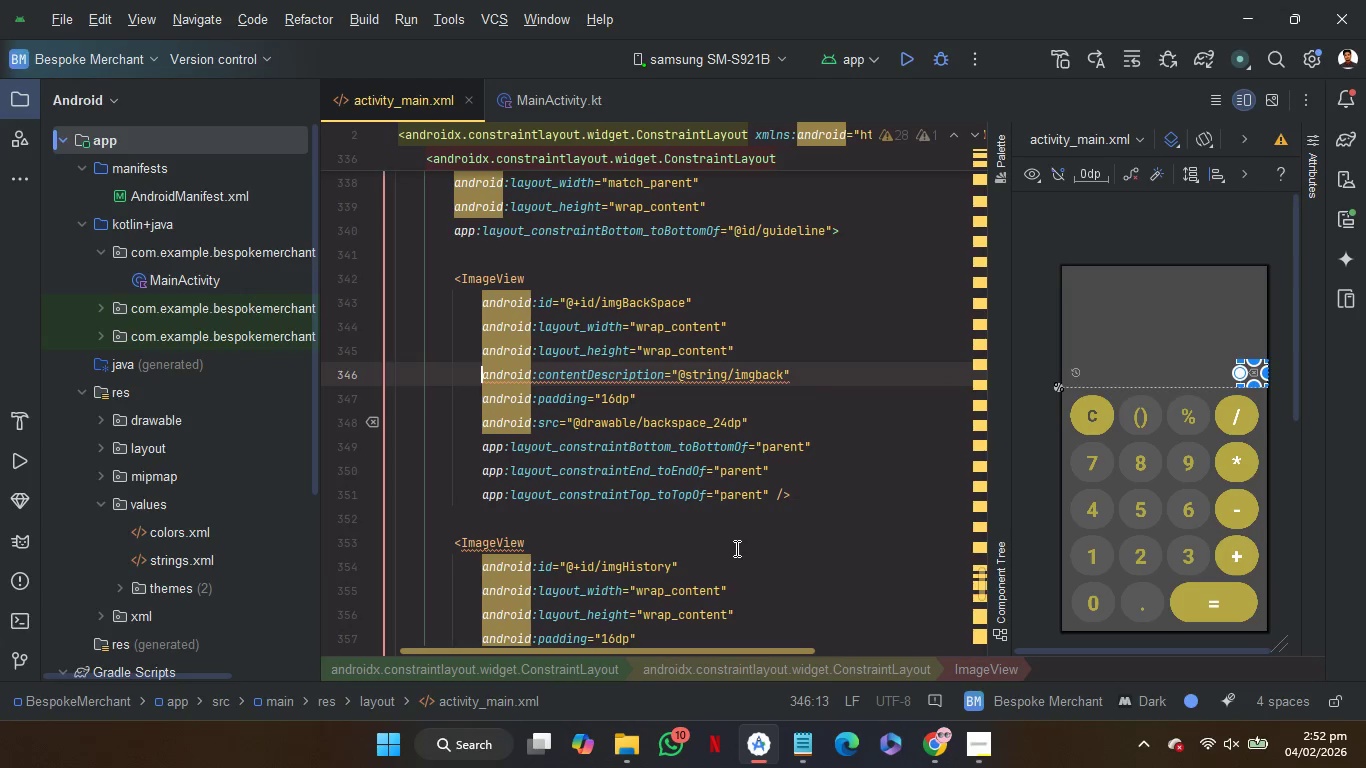 
scroll: coordinate [735, 548], scroll_direction: down, amount: 2.0
 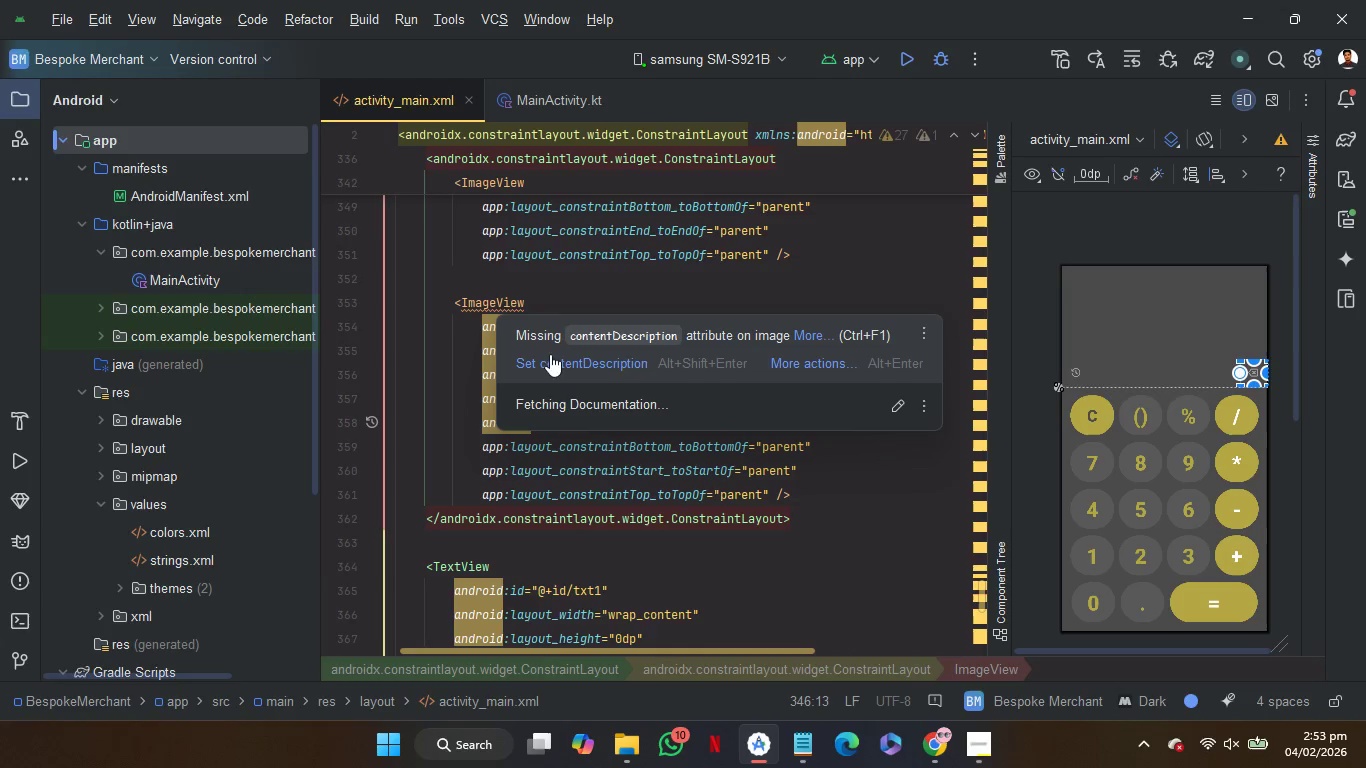 
left_click([558, 367])
 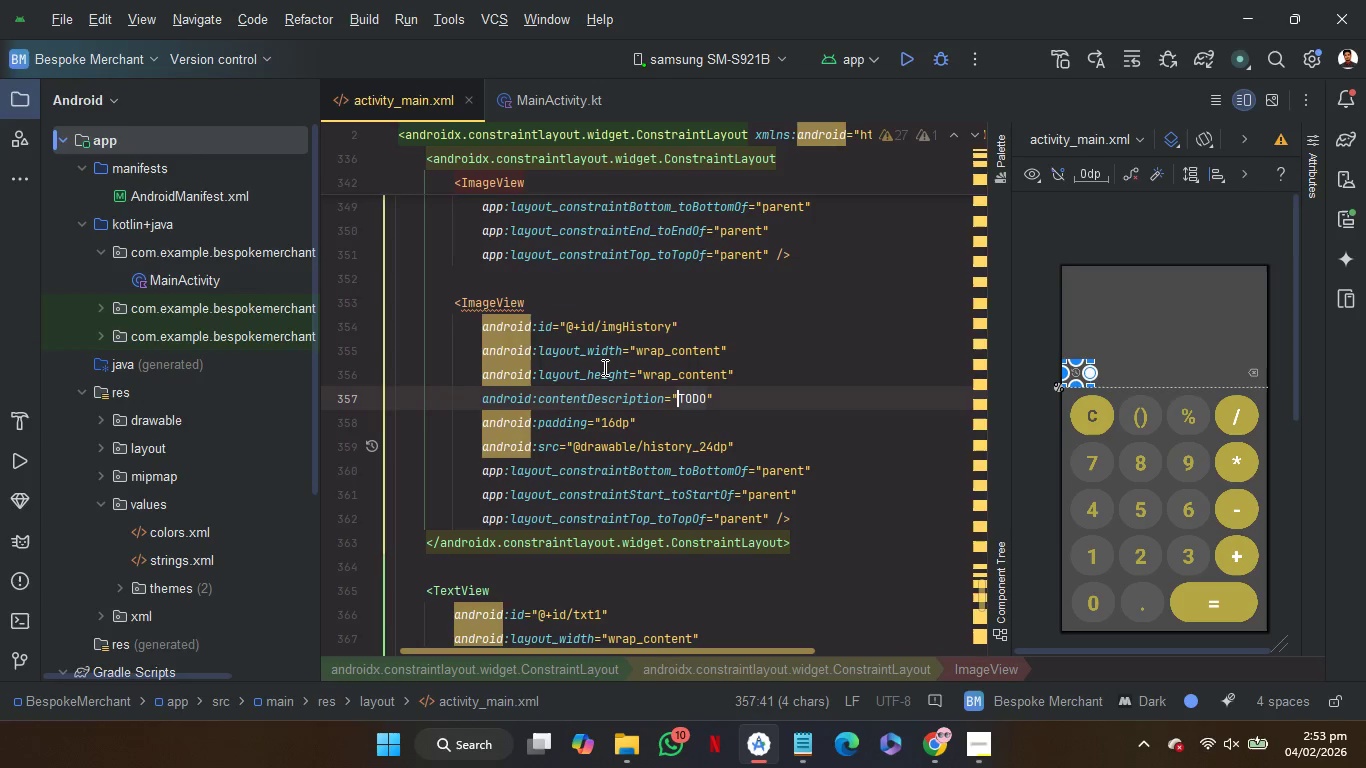 
type(img_hhistory)
 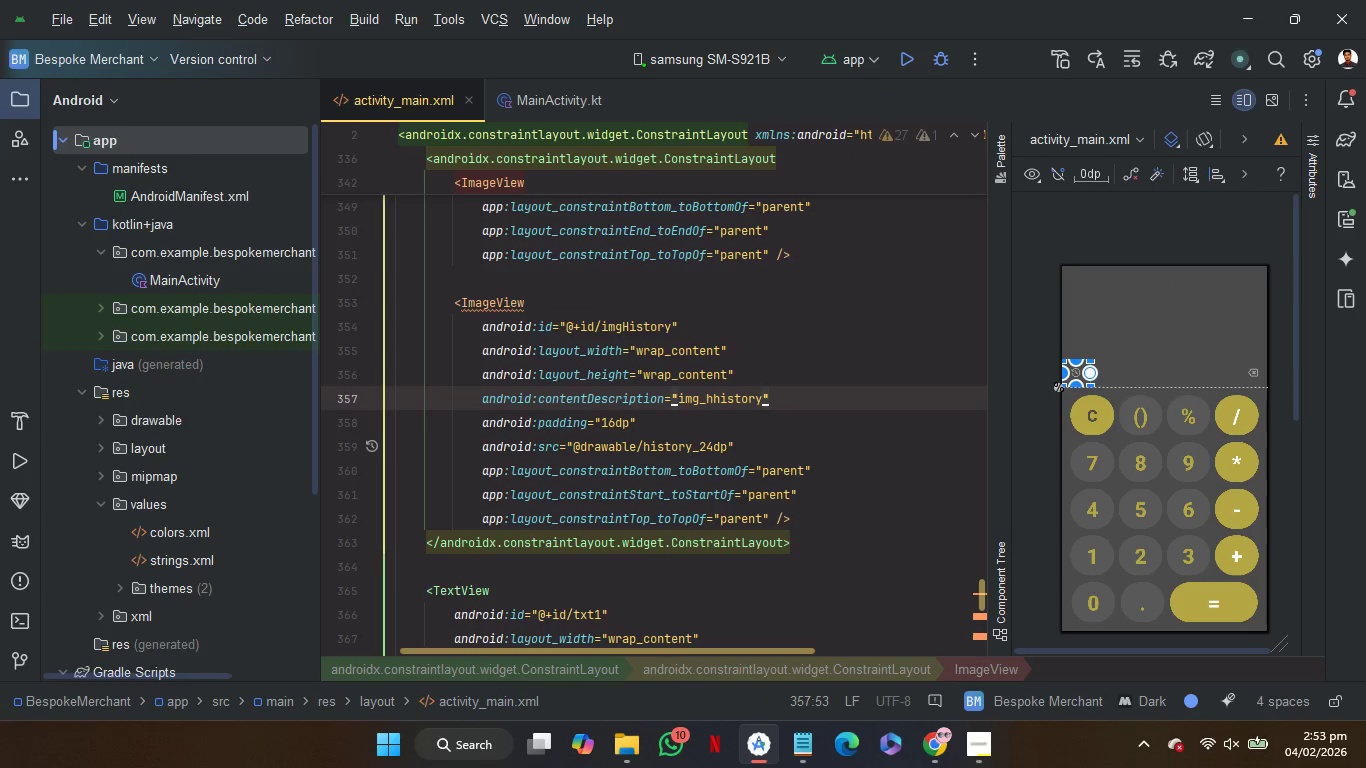 
left_click([548, 280])
 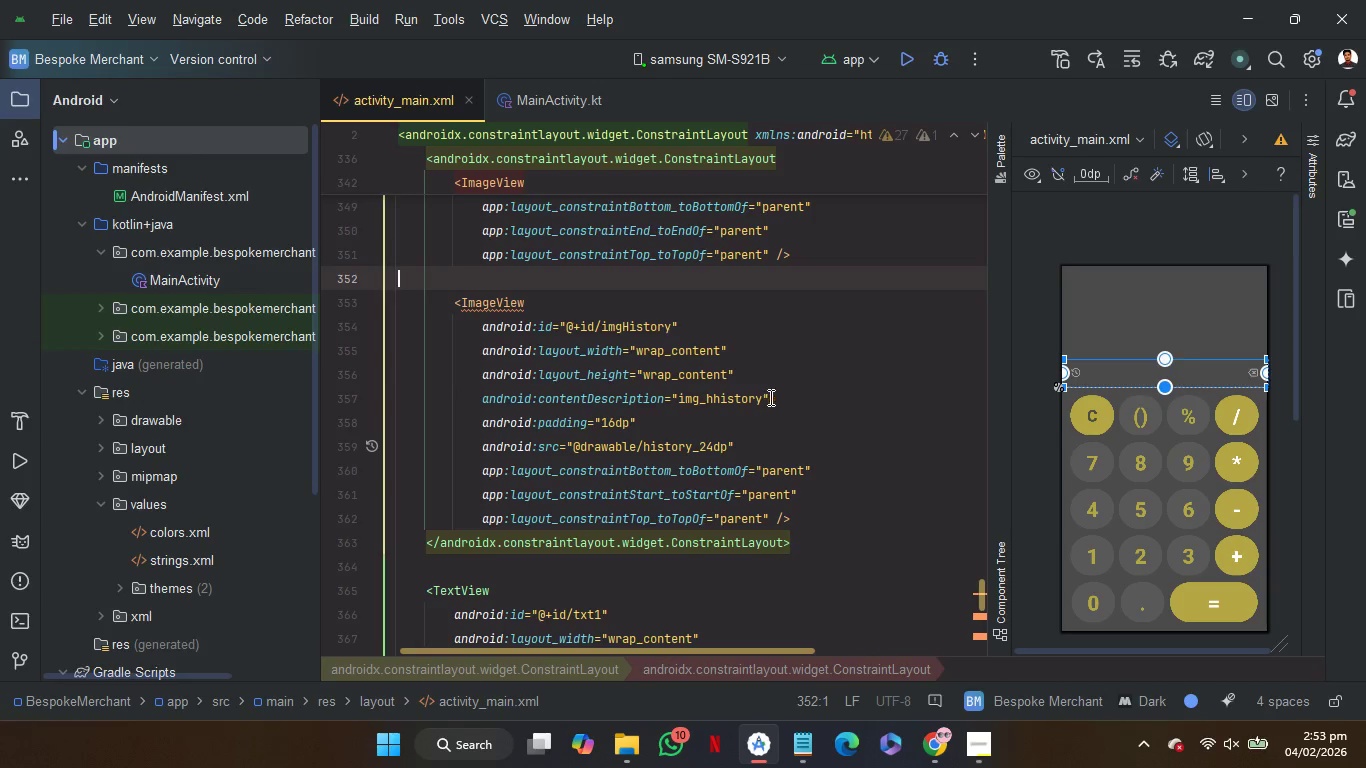 
left_click([807, 440])
 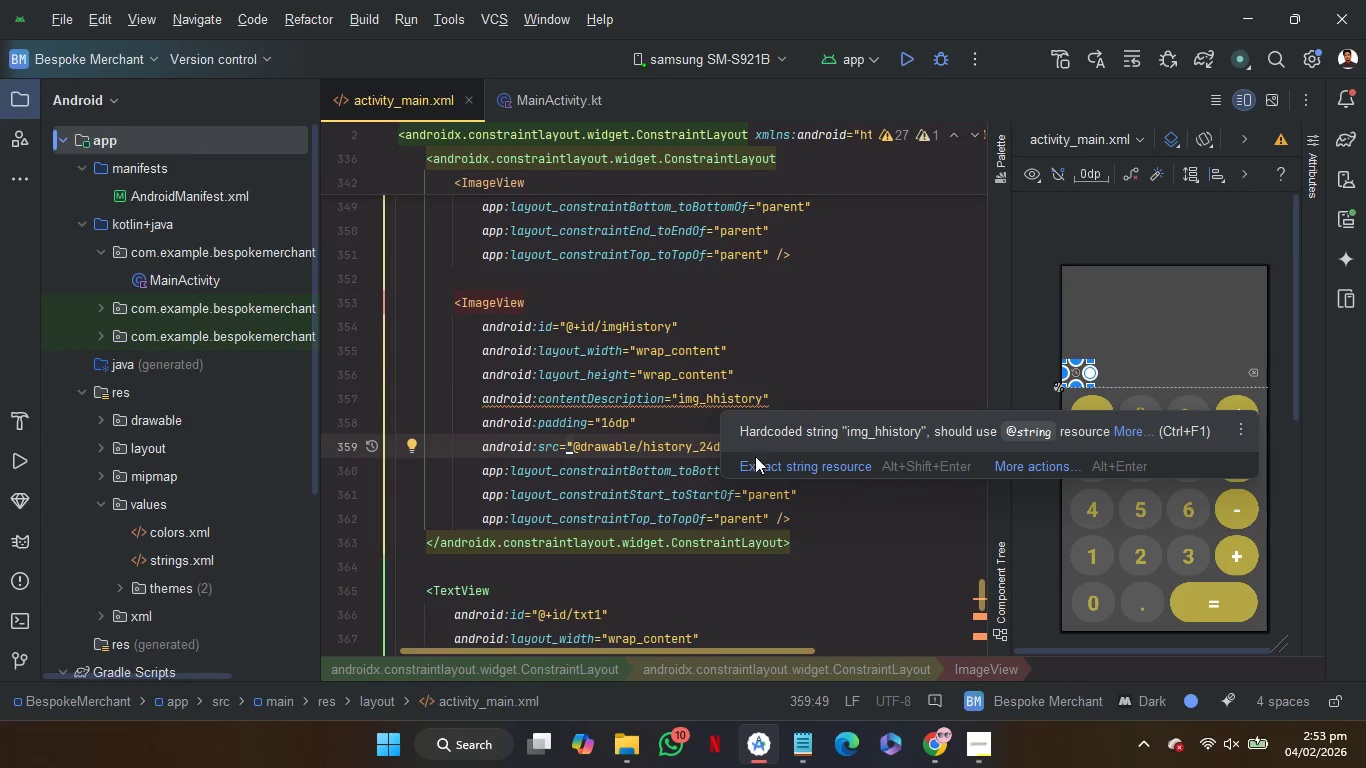 
left_click([758, 463])
 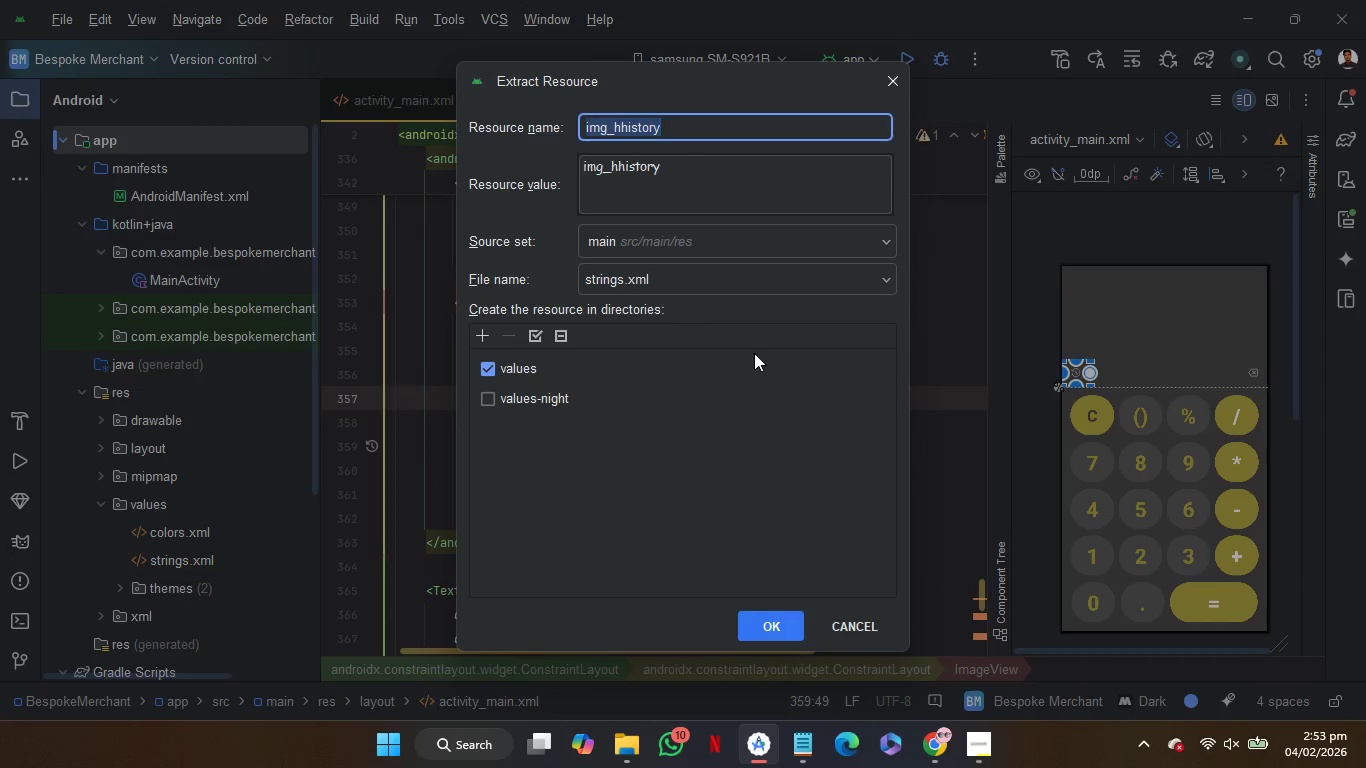 
key(ArrowLeft)
 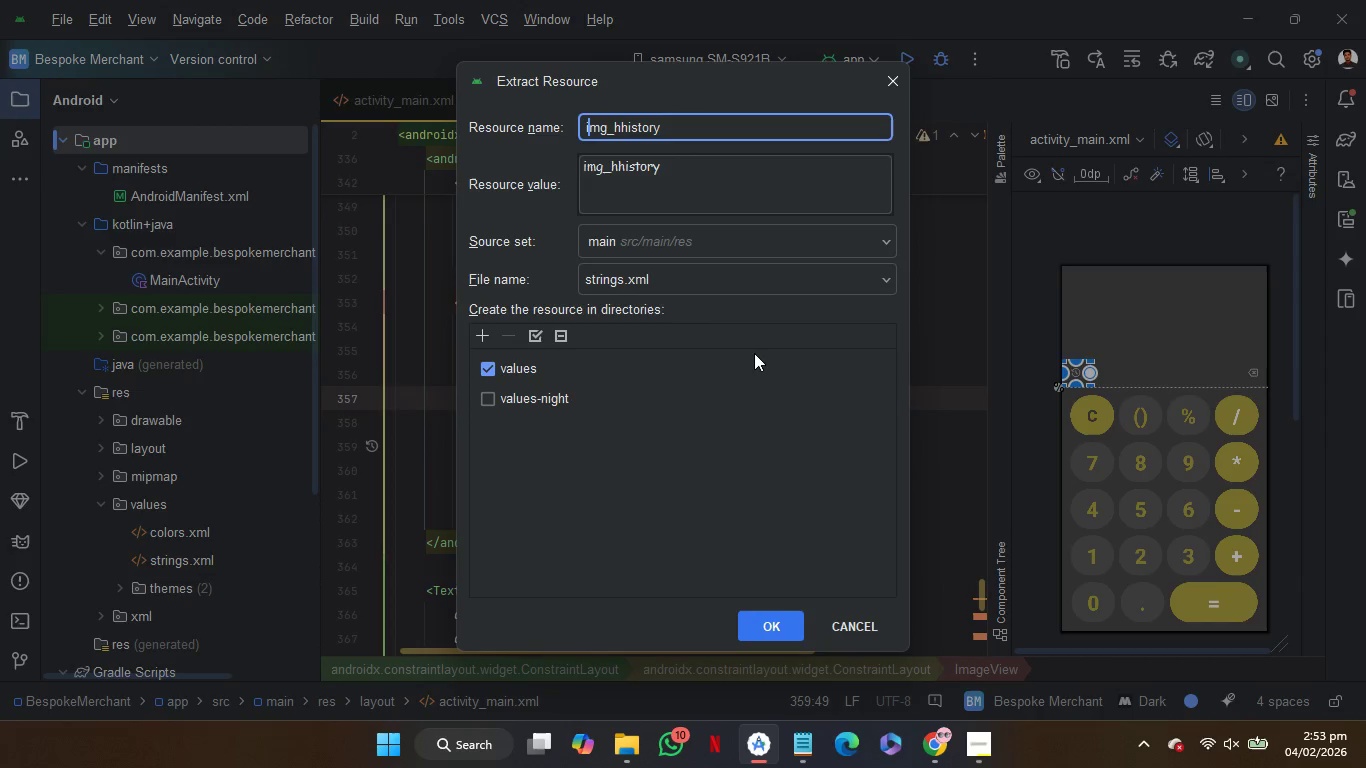 
key(ArrowRight)
 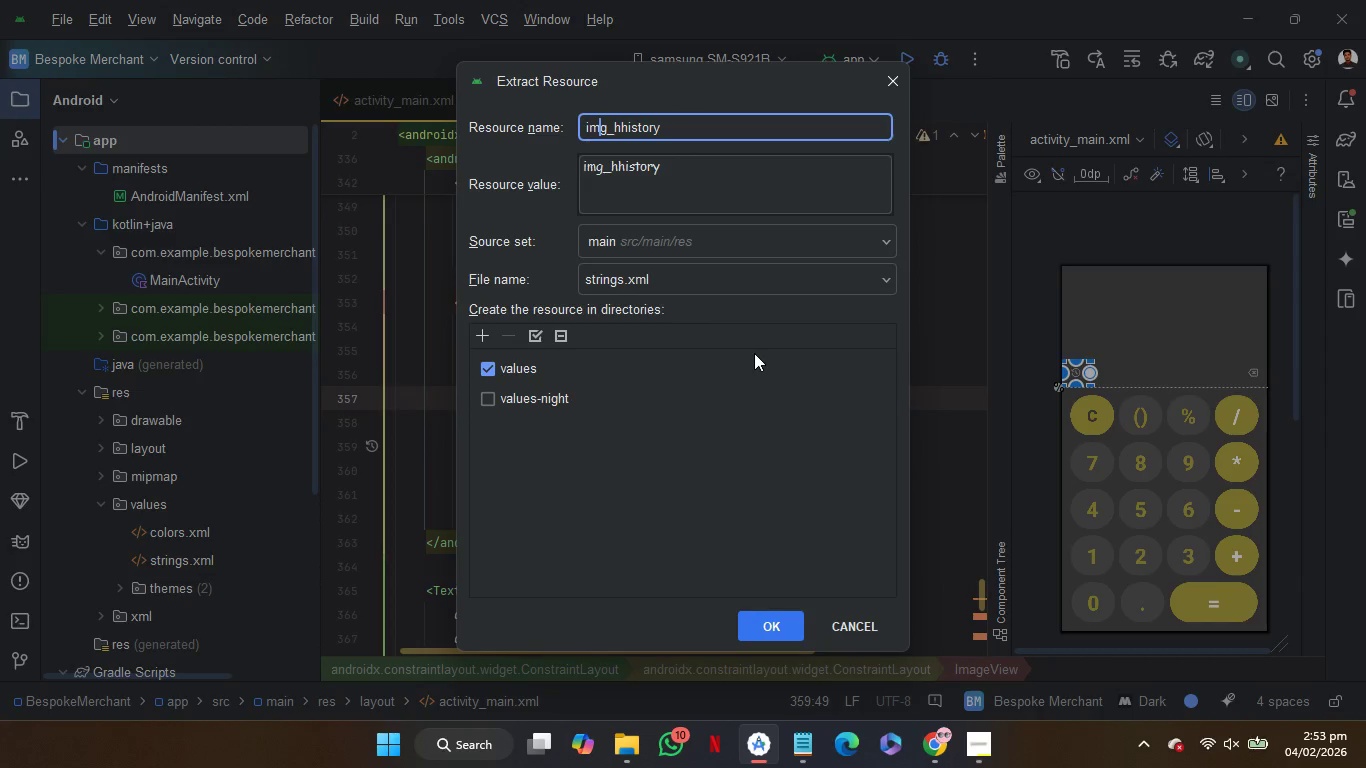 
key(ArrowRight)
 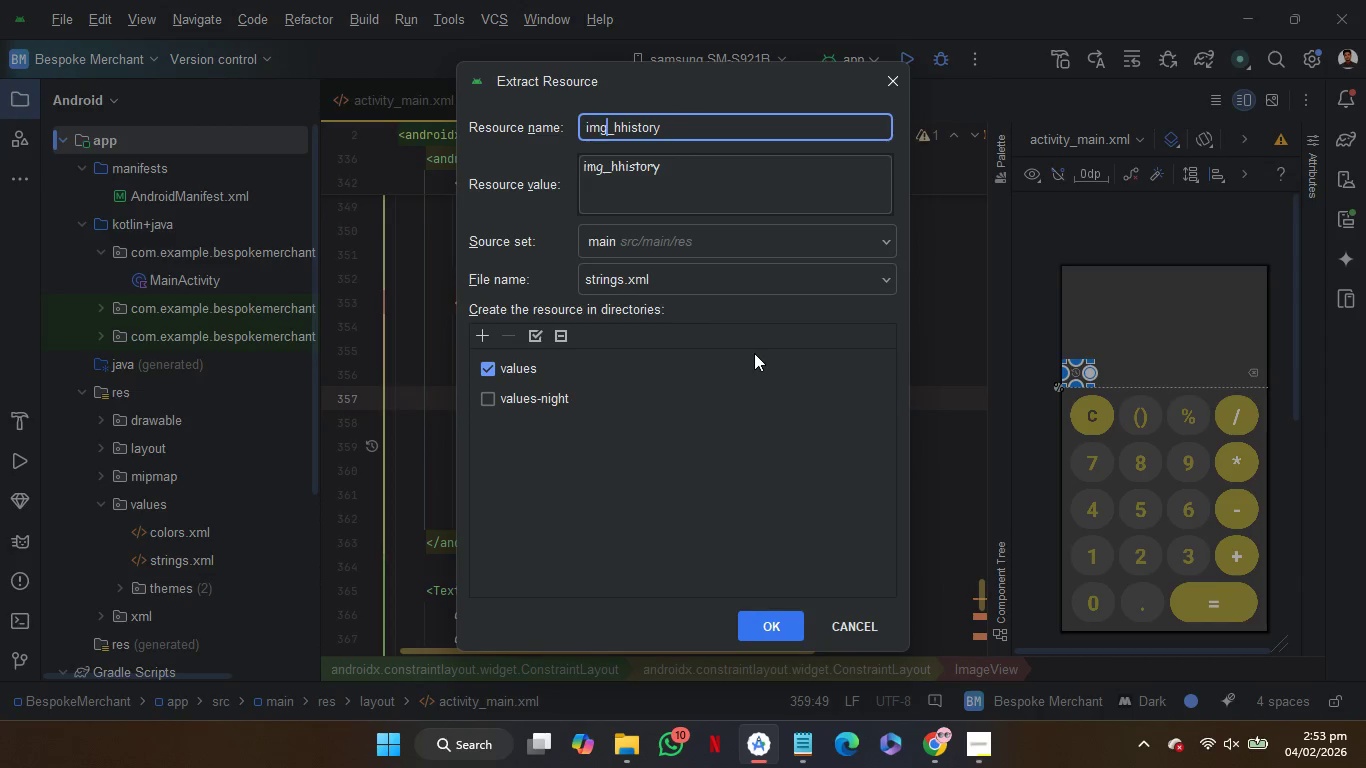 
key(ArrowRight)
 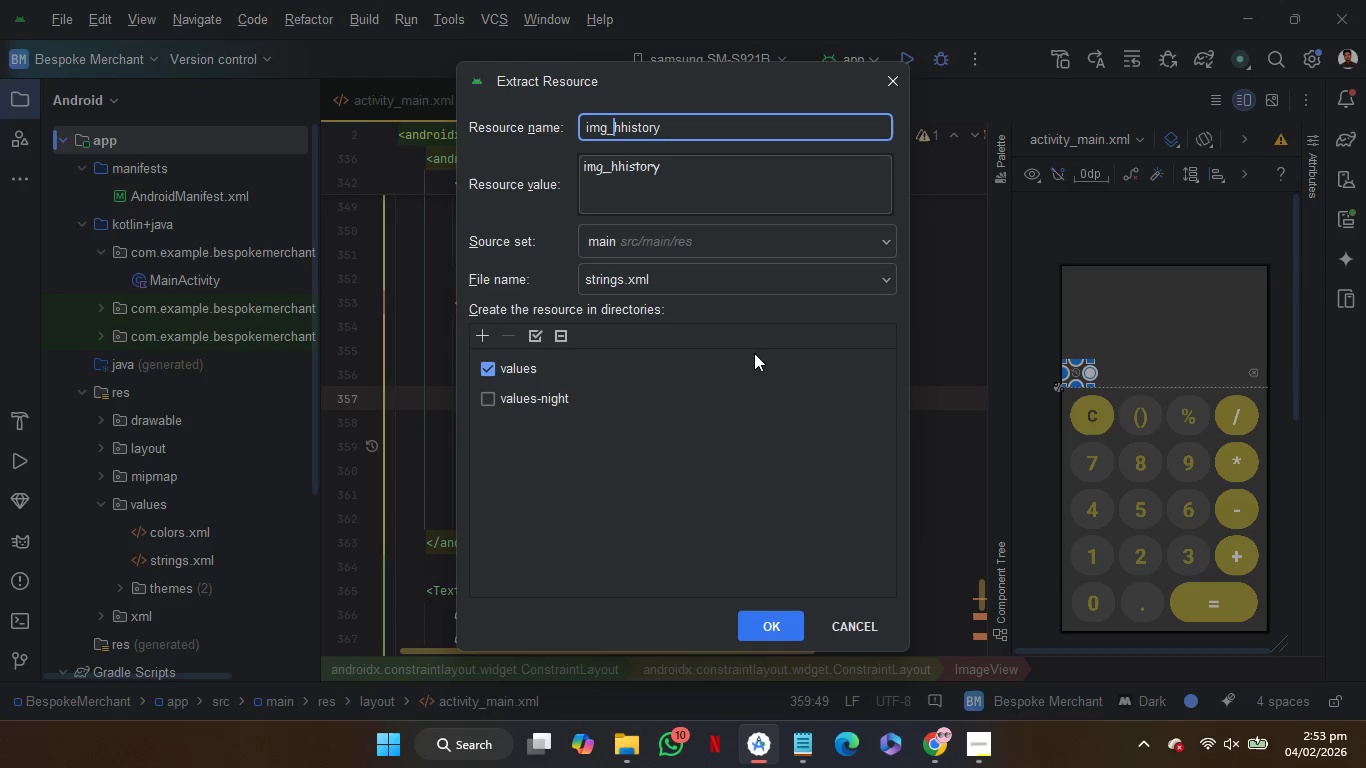 
key(ArrowRight)
 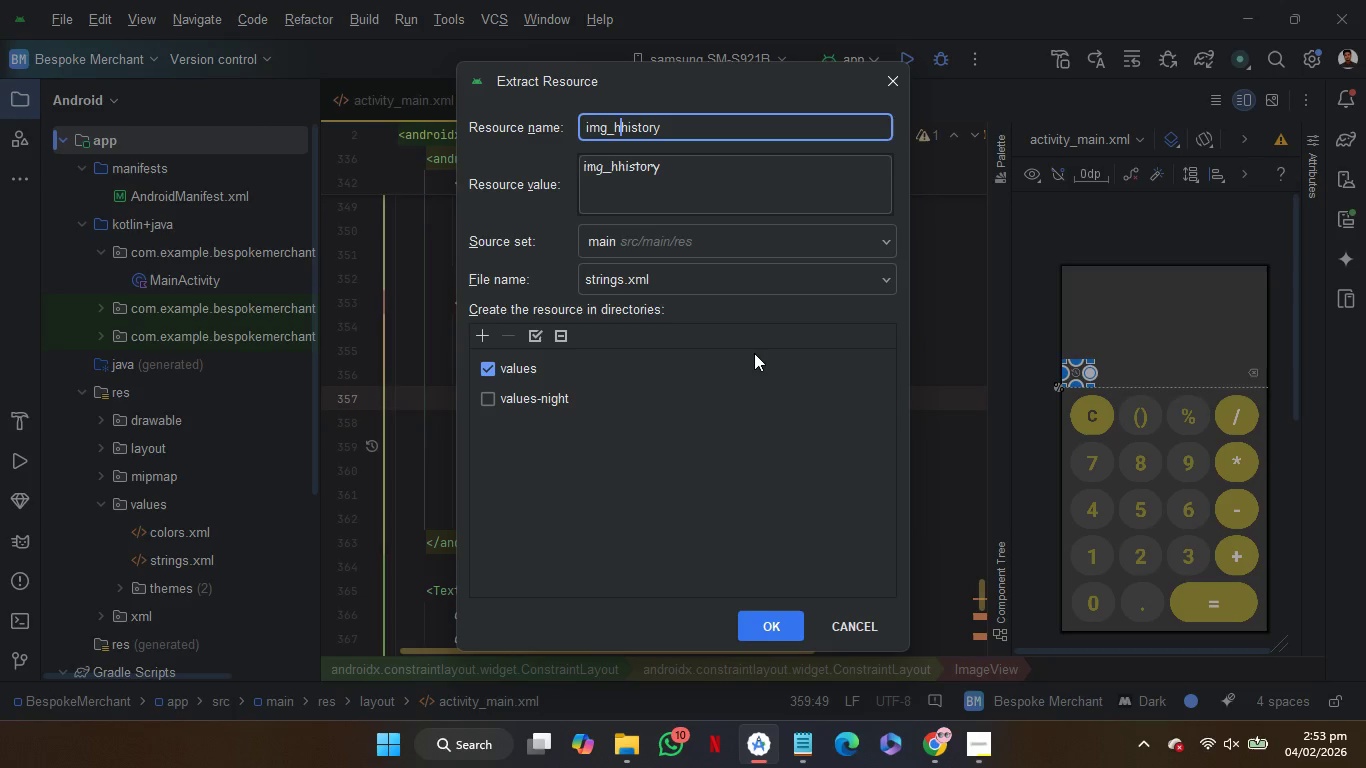 
key(ArrowRight)
 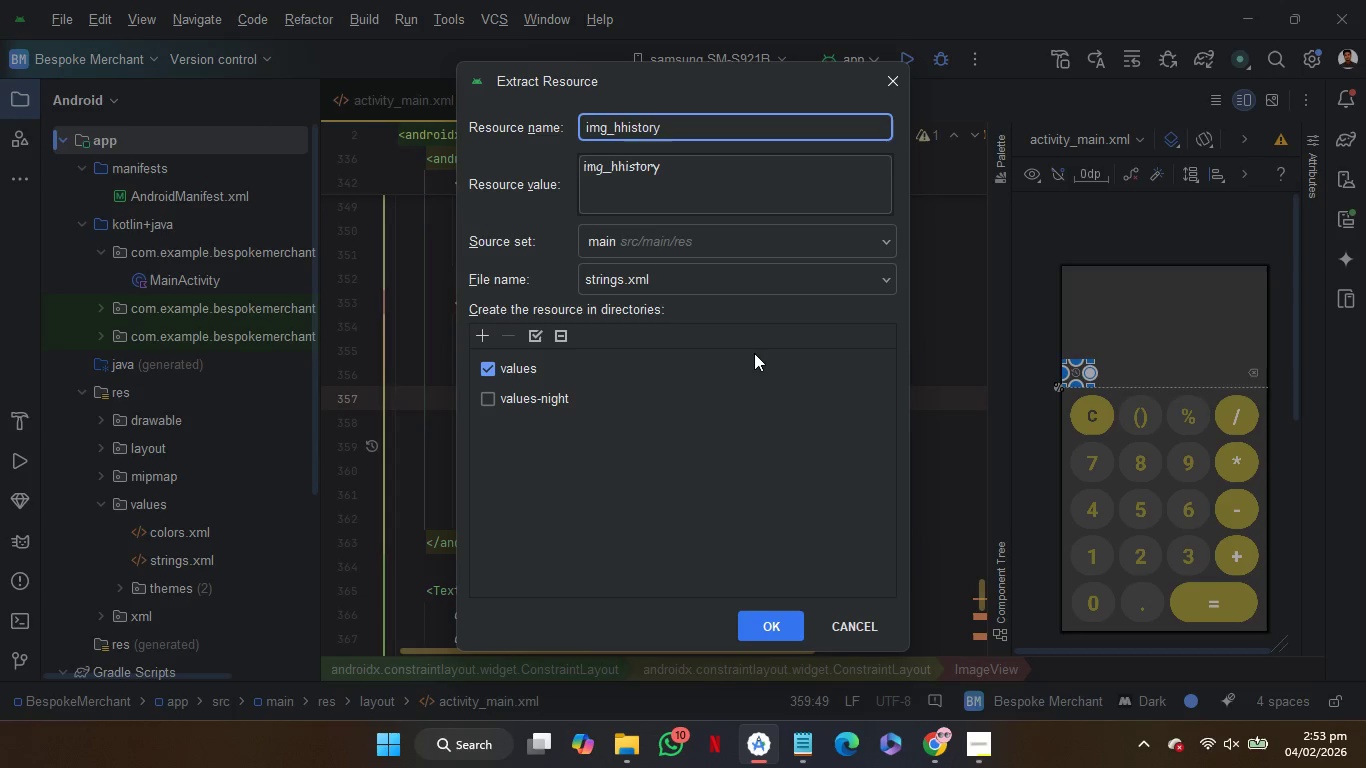 
key(Backspace)
 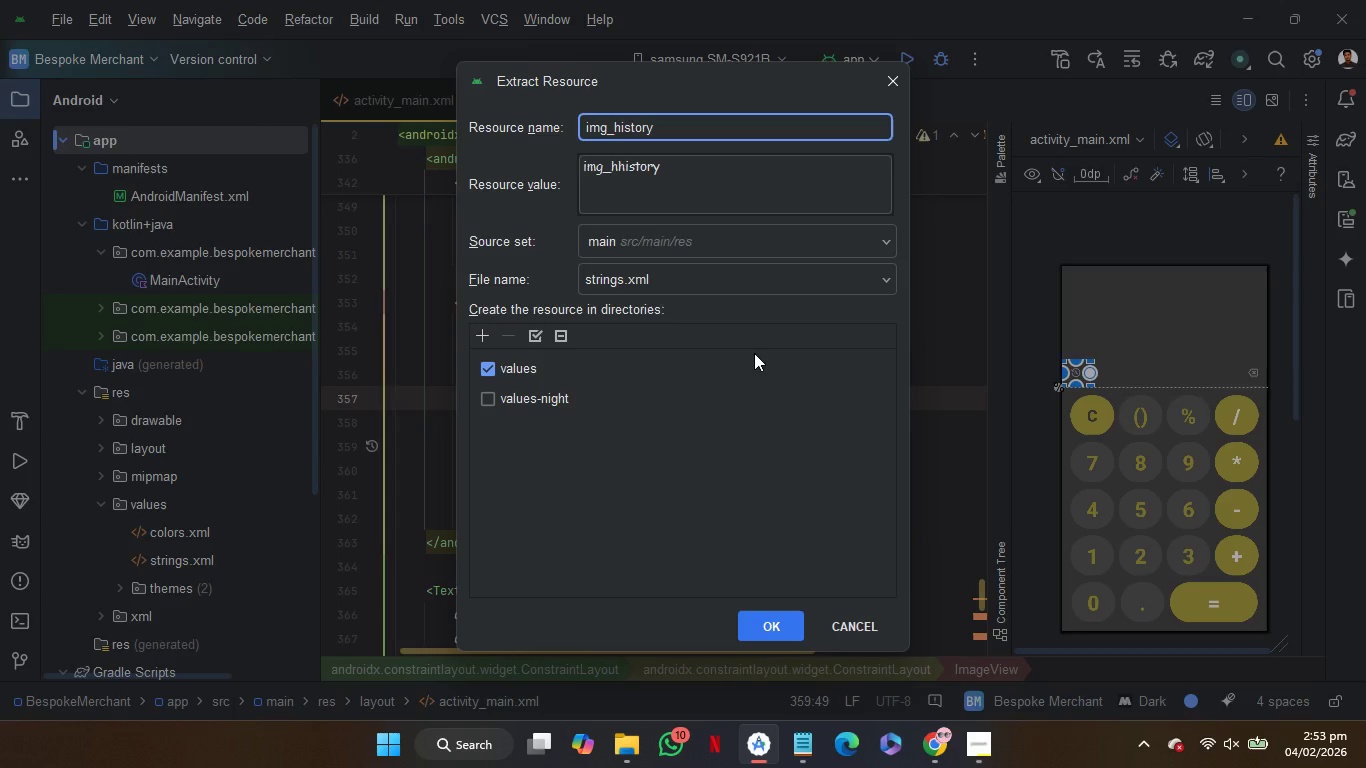 
key(ArrowDown)
 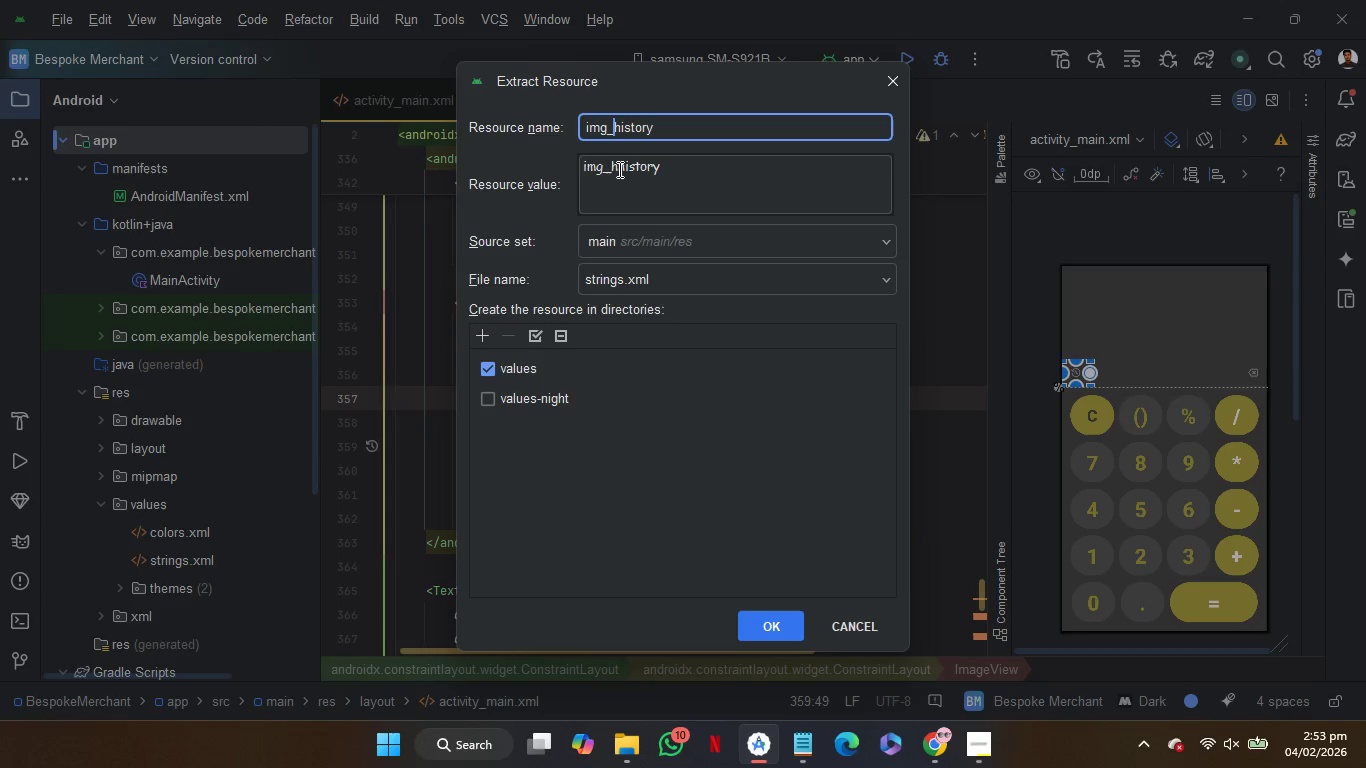 
left_click([618, 167])
 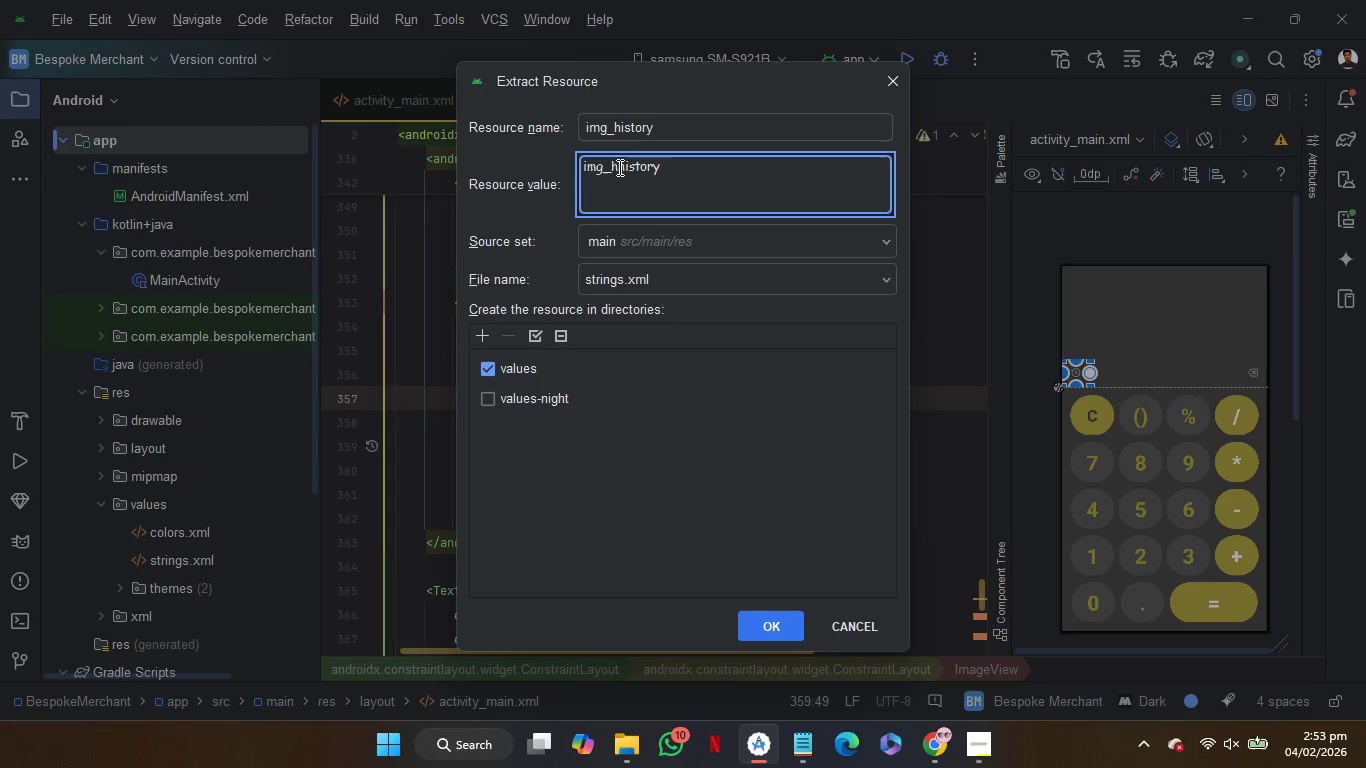 
key(Backspace)
 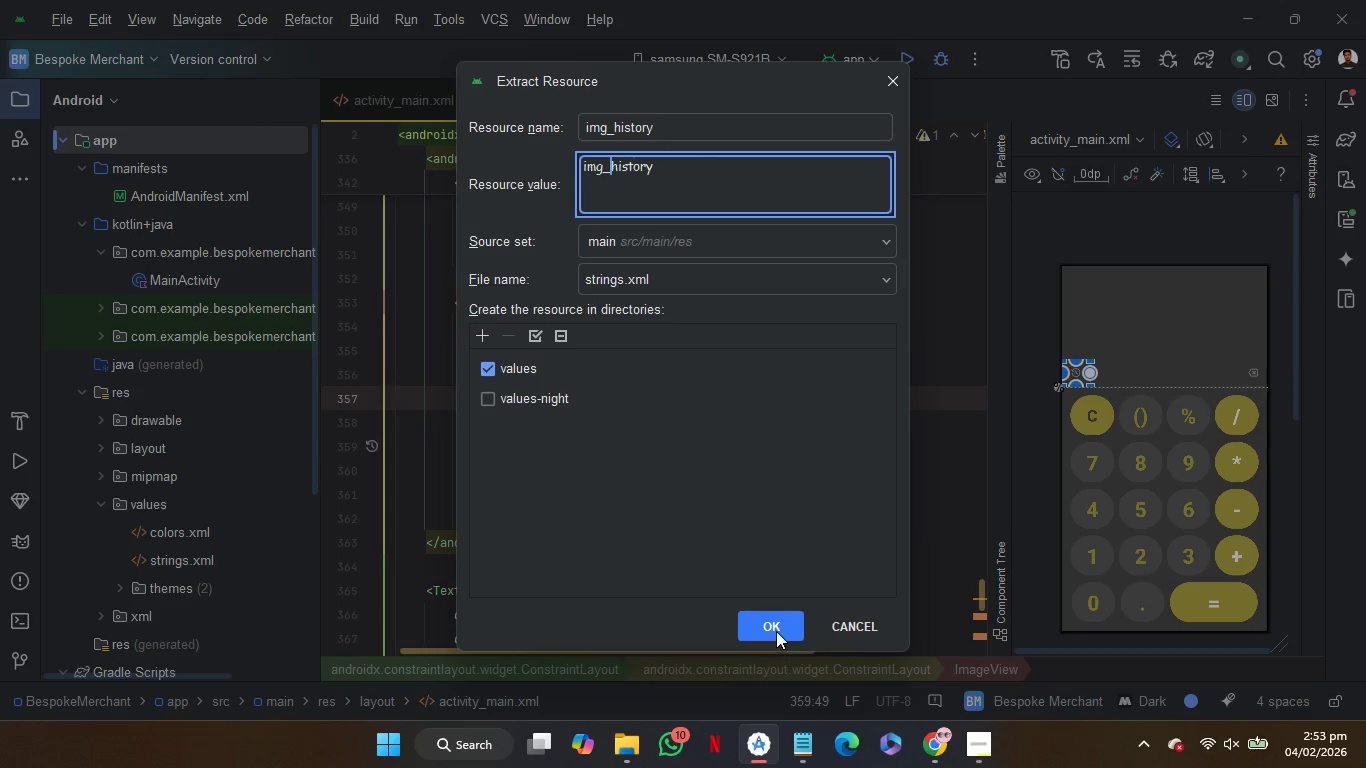 
left_click([776, 631])
 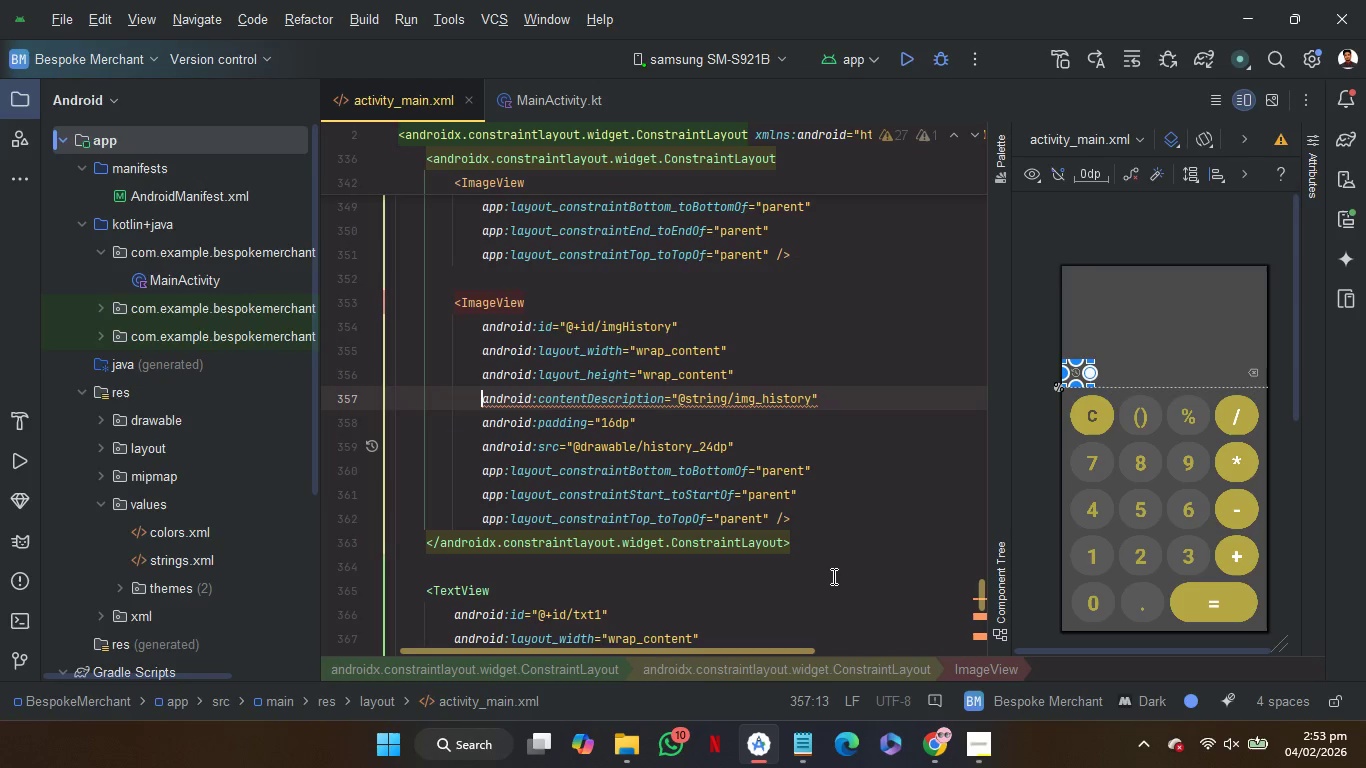 
left_click([832, 576])
 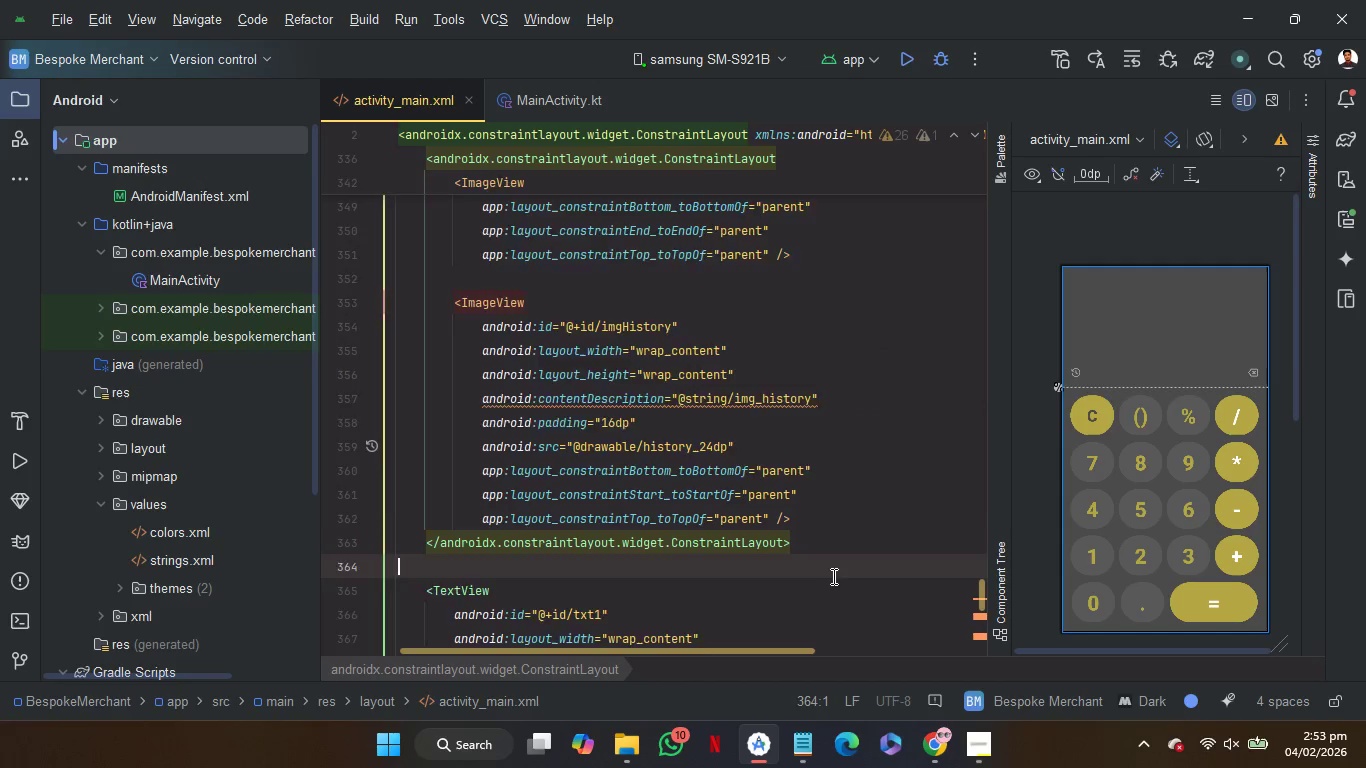 
scroll: coordinate [832, 576], scroll_direction: down, amount: 4.0
 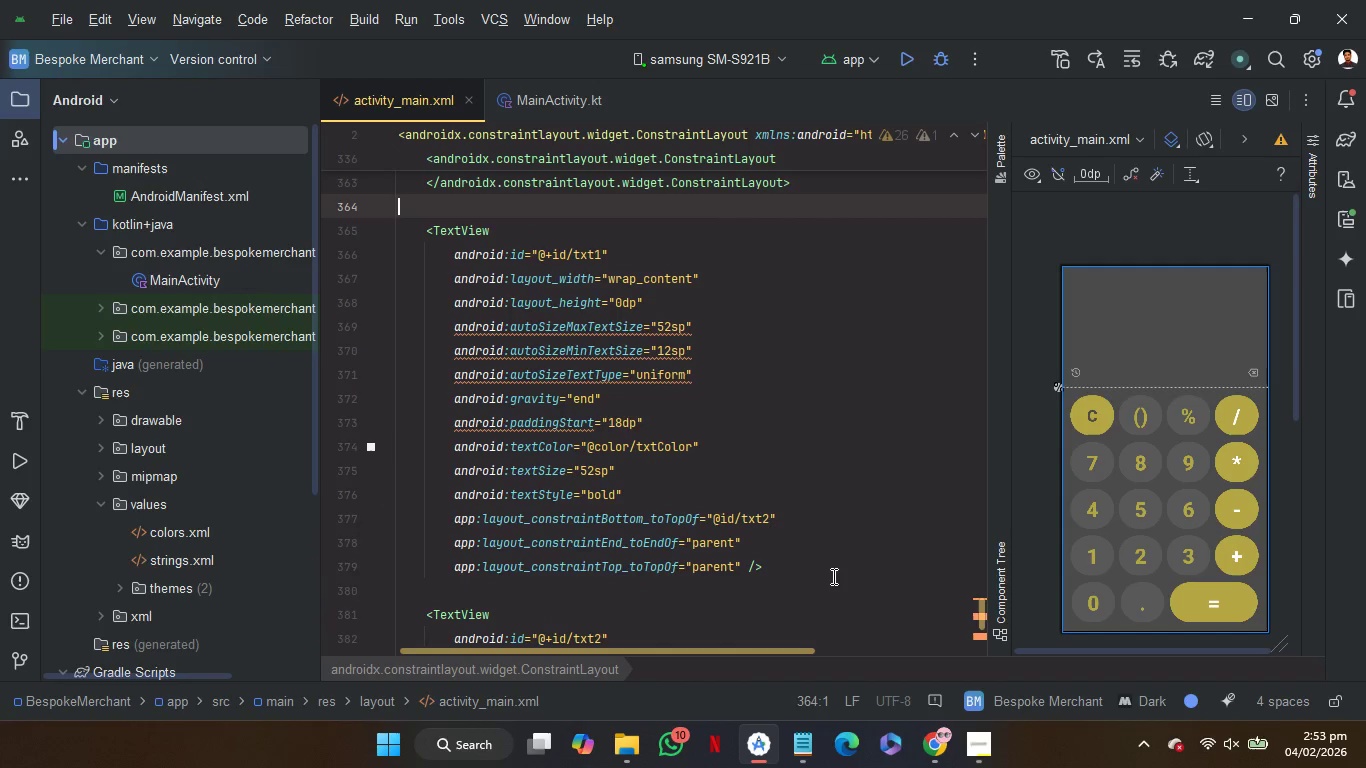 
scroll: coordinate [832, 576], scroll_direction: none, amount: 0.0
 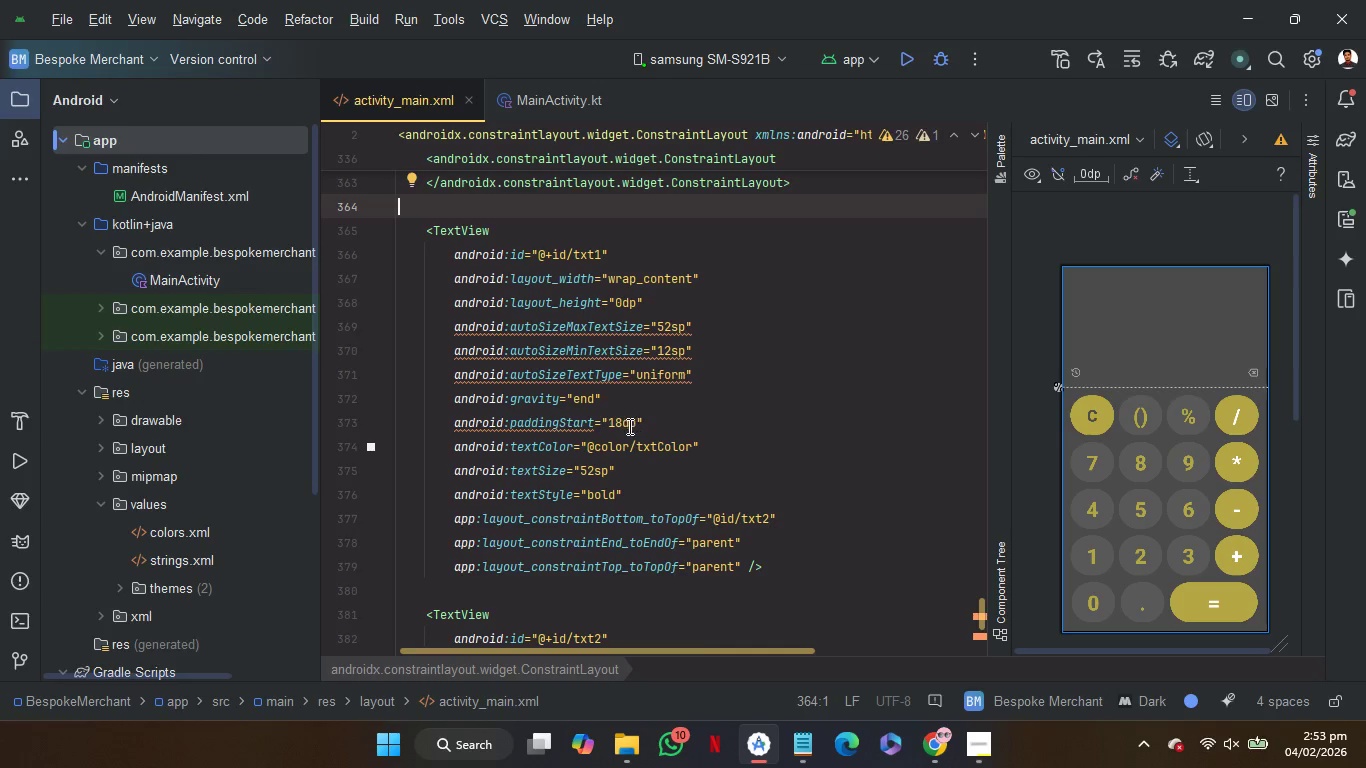 
left_click([626, 426])
 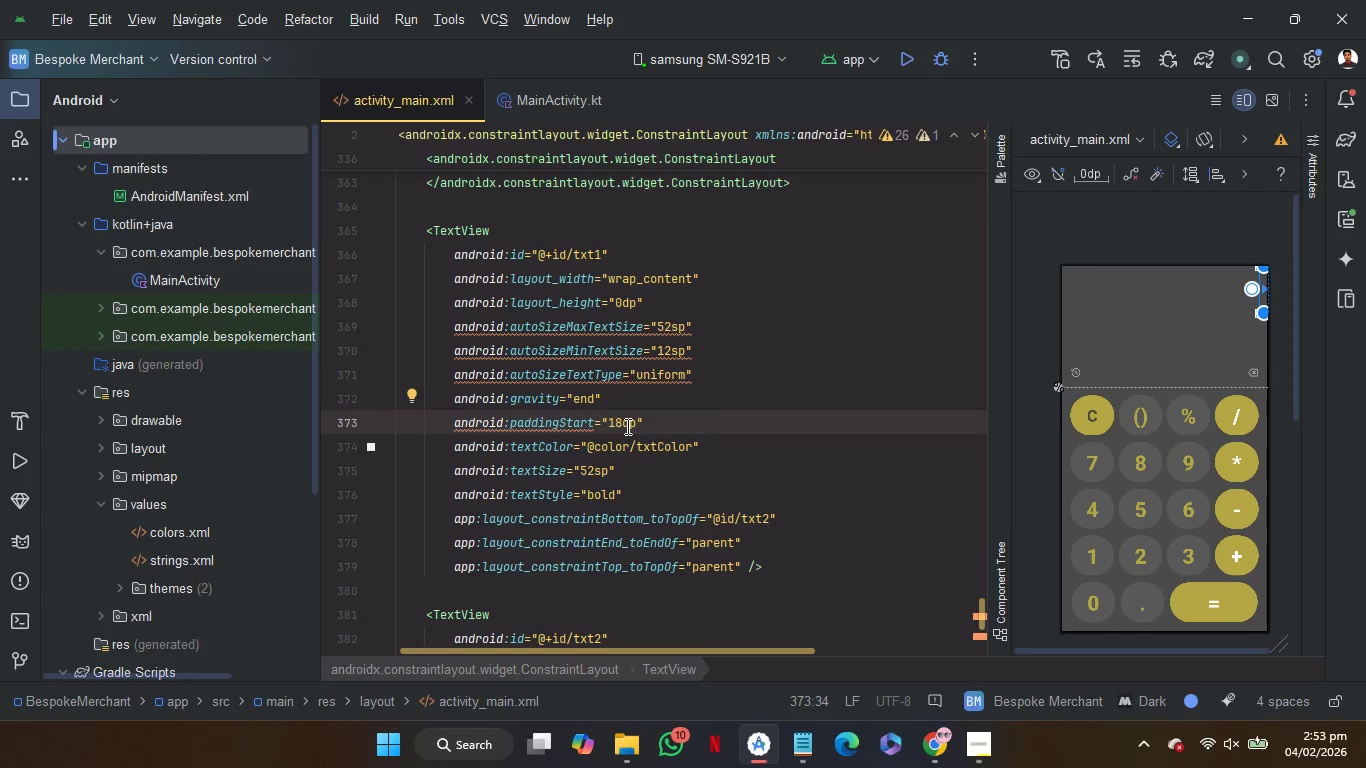 
key(Backspace)
 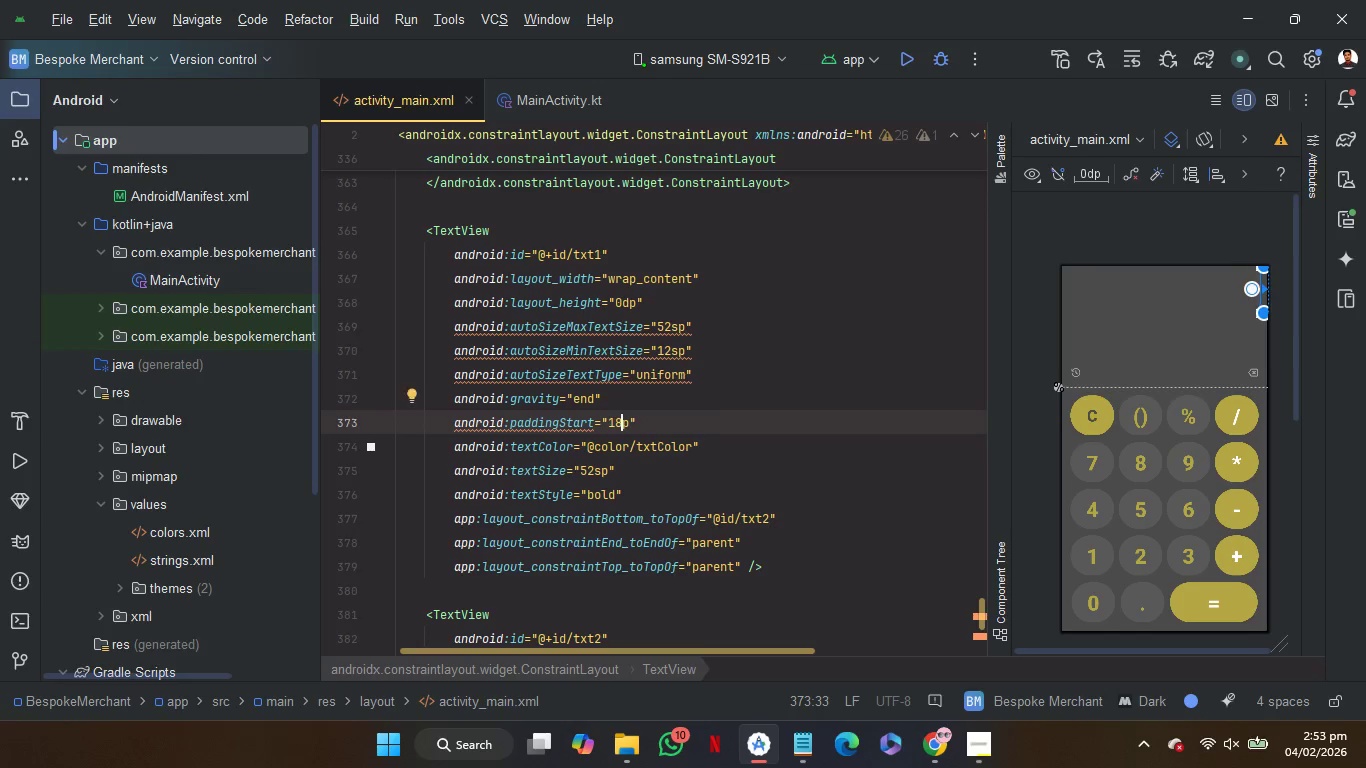 
key(S)
 